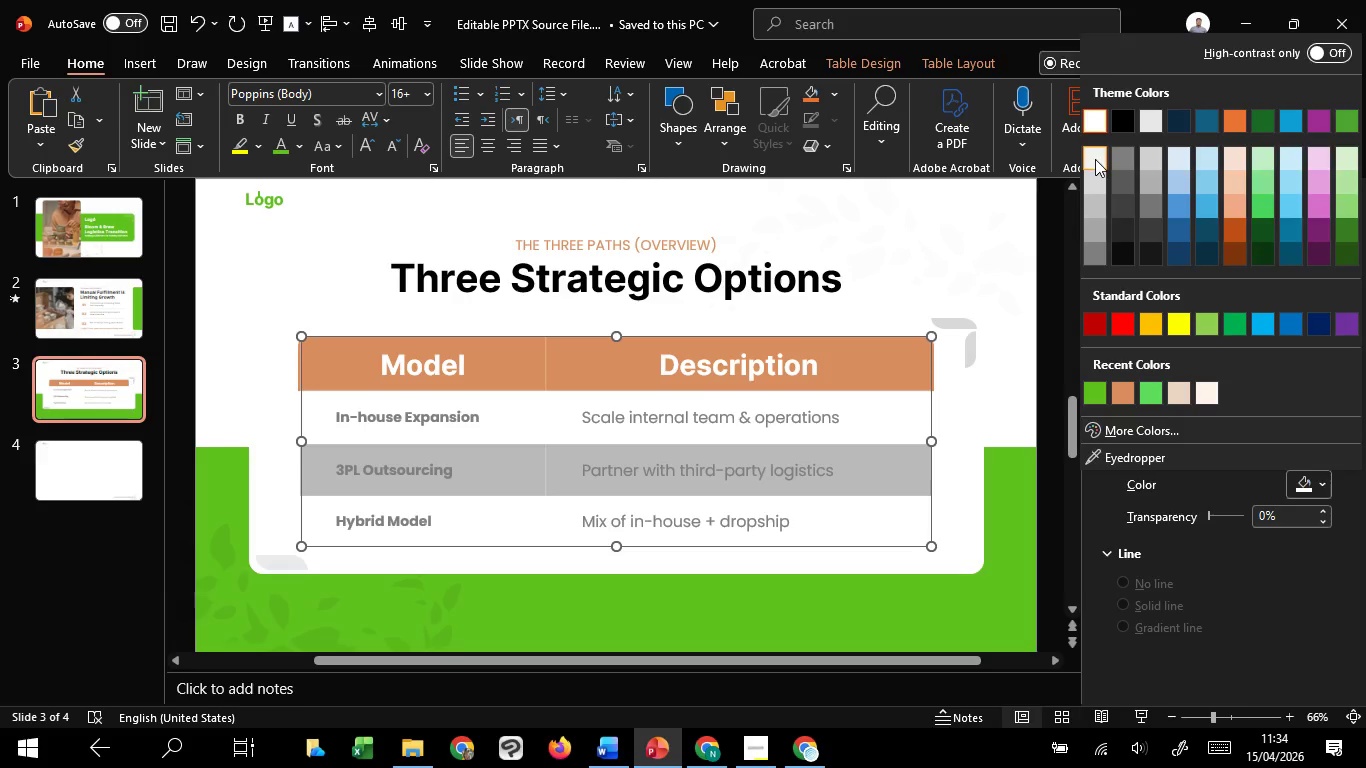 
left_click([1045, 407])
 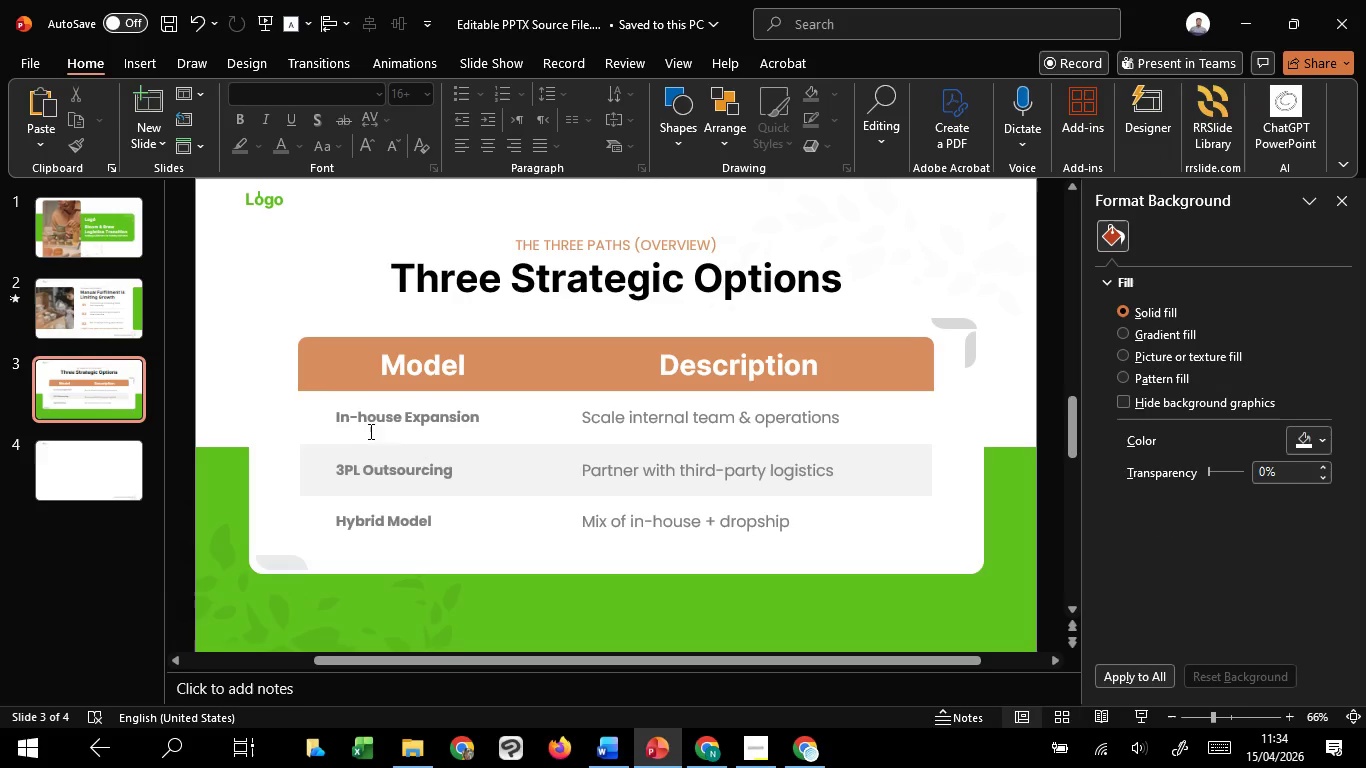 
left_click_drag(start_coordinate=[352, 414], to_coordinate=[691, 498])
 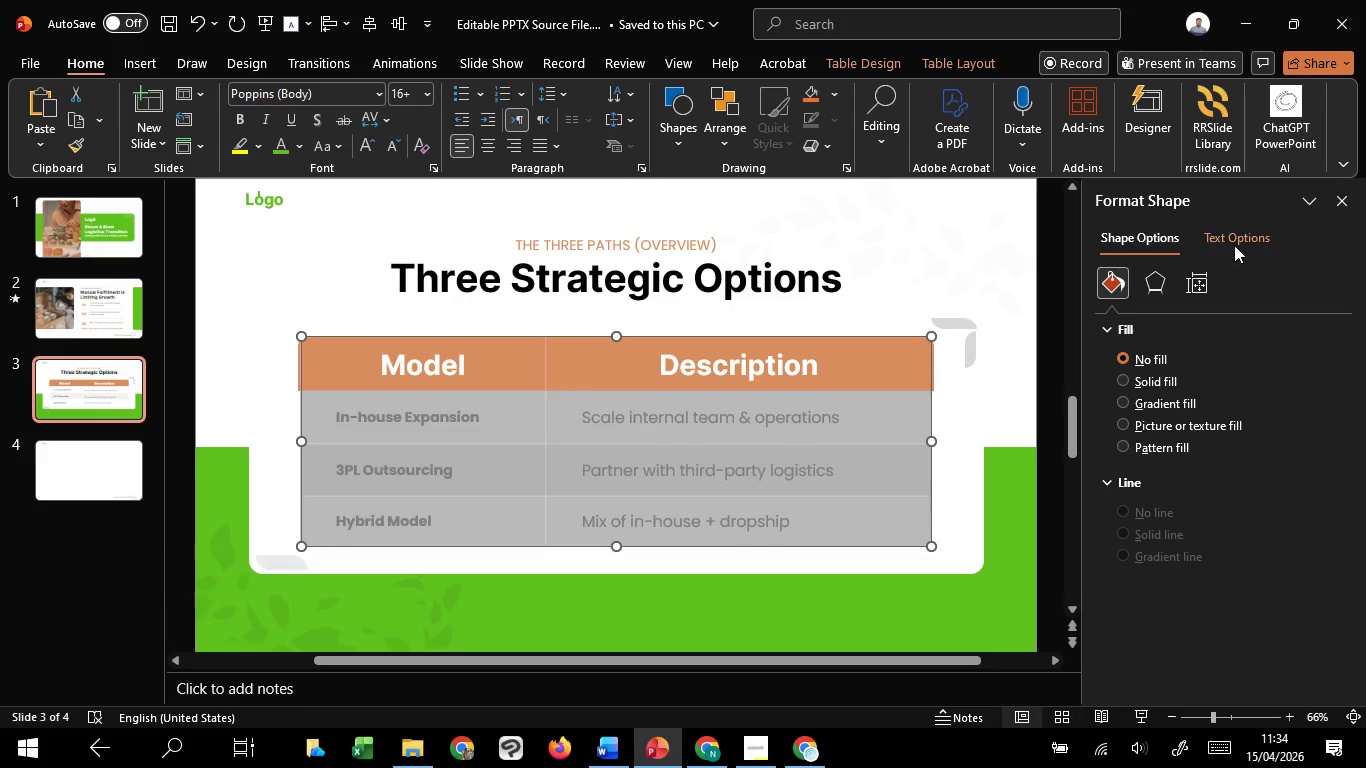 
left_click([1234, 245])
 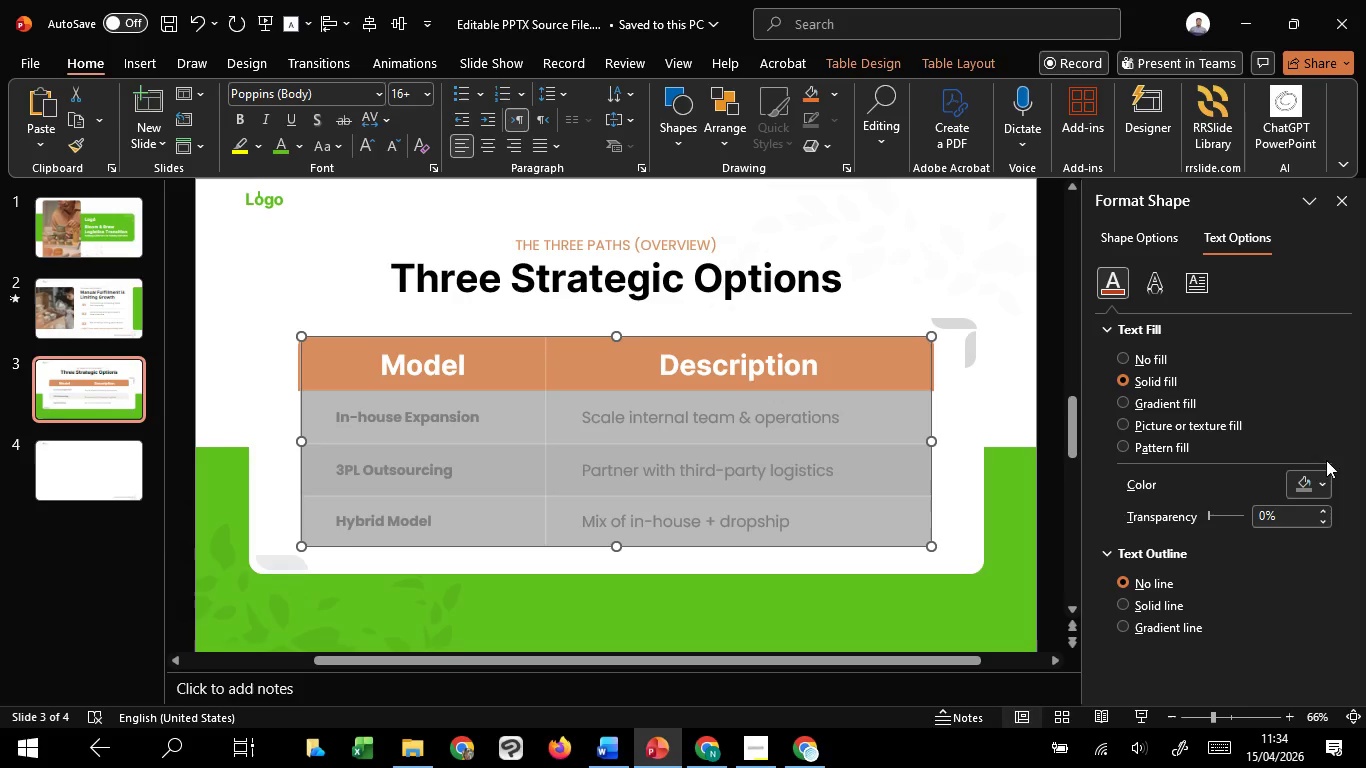 
left_click([1321, 475])
 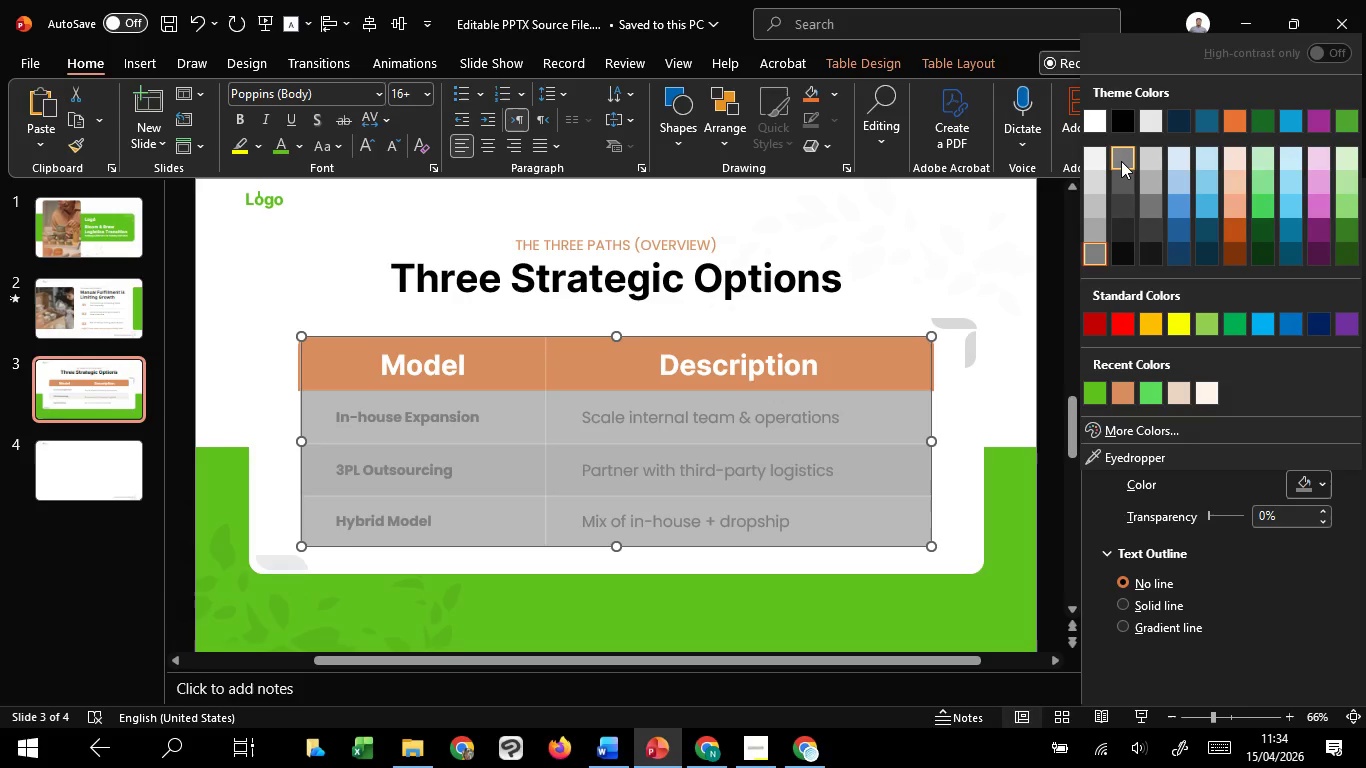 
left_click([1121, 161])
 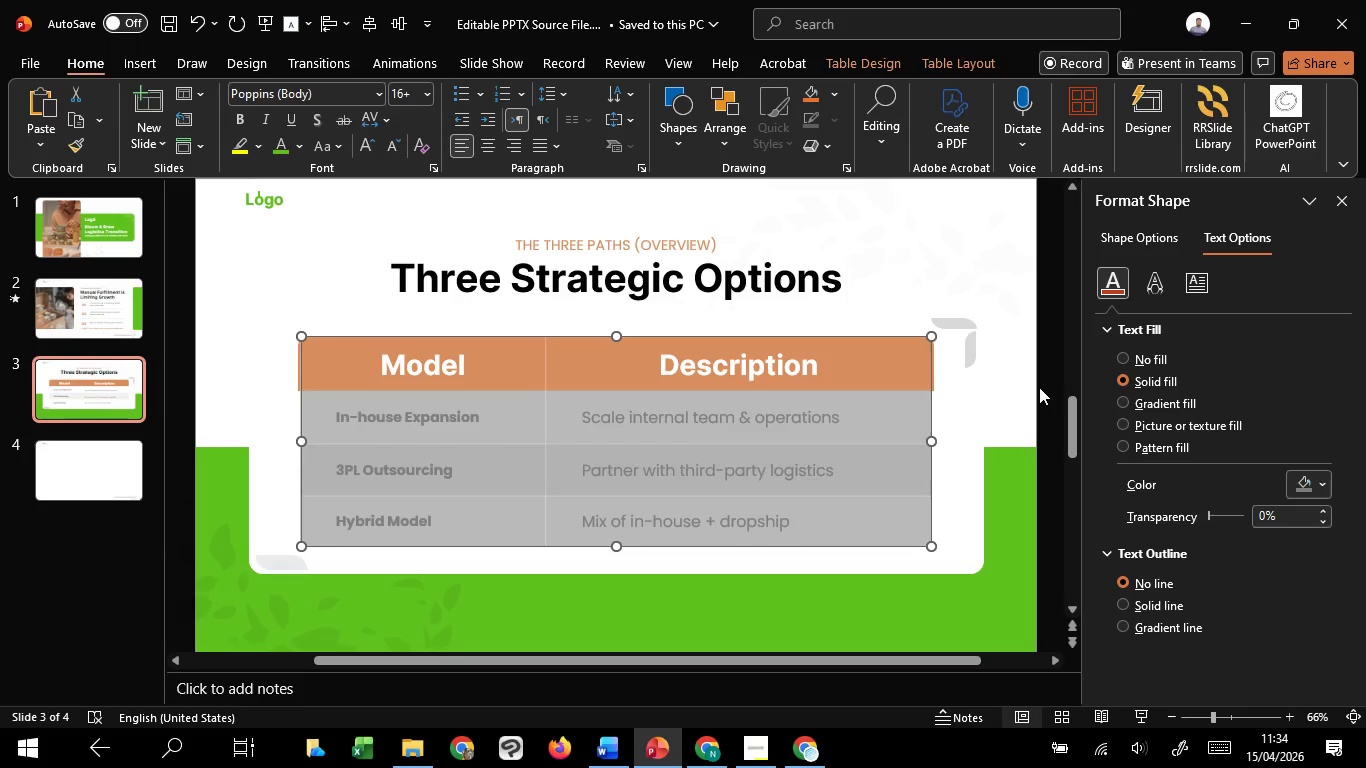 
left_click([1039, 387])
 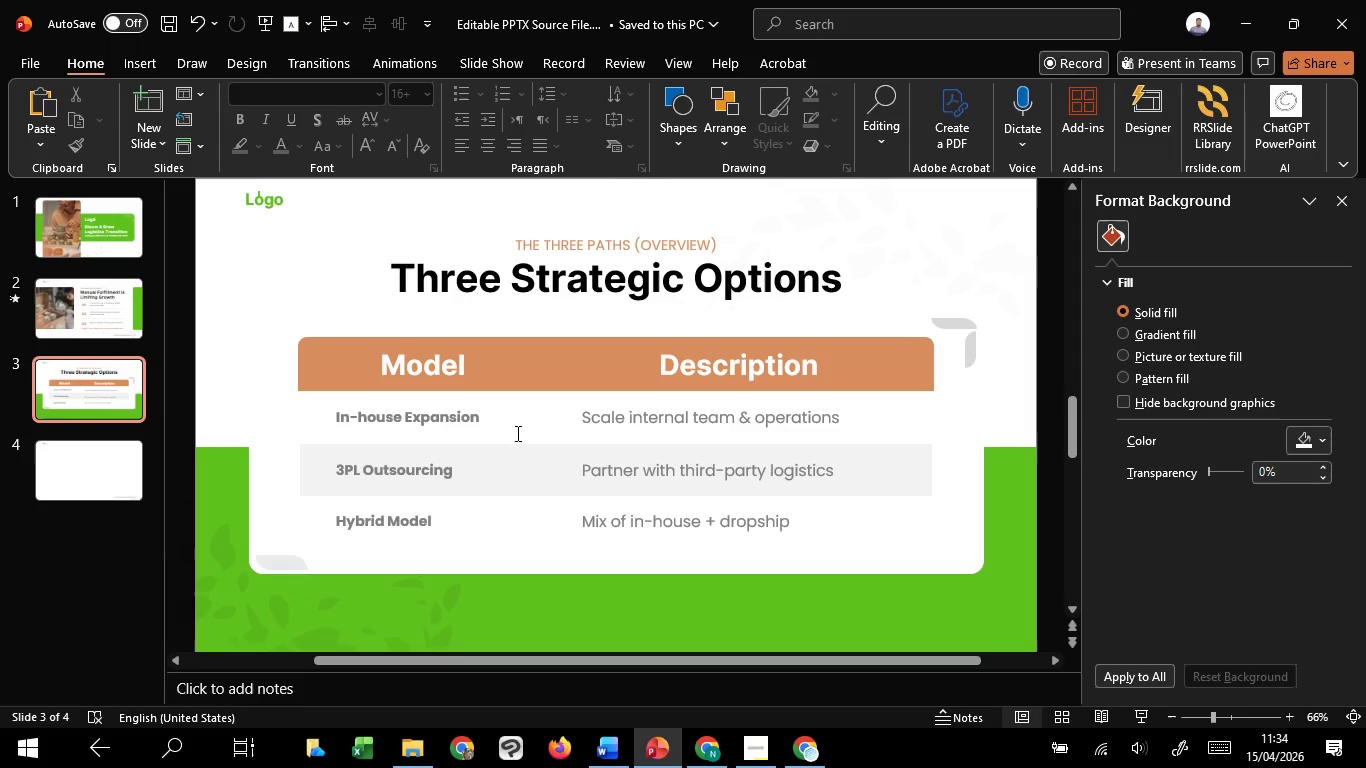 
left_click_drag(start_coordinate=[499, 421], to_coordinate=[815, 516])
 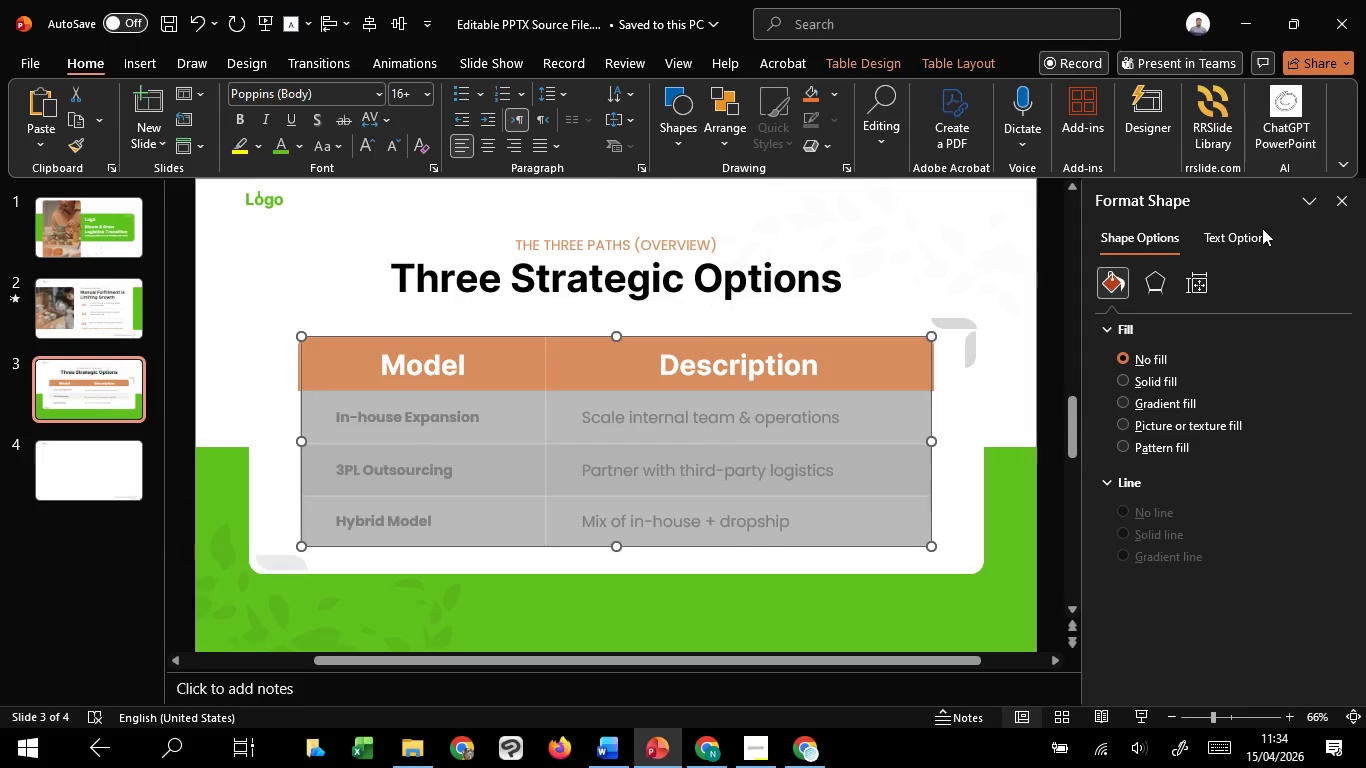 
left_click([1260, 228])
 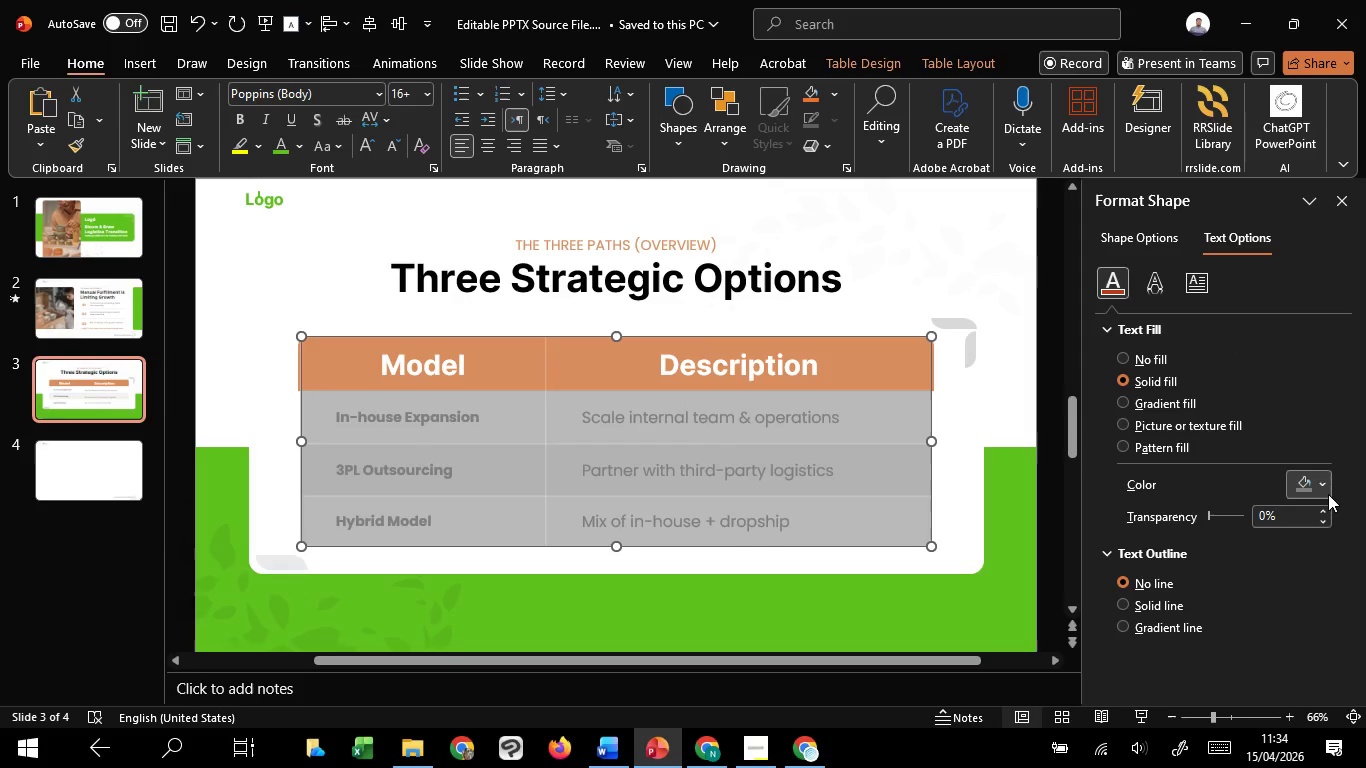 
left_click([1328, 496])
 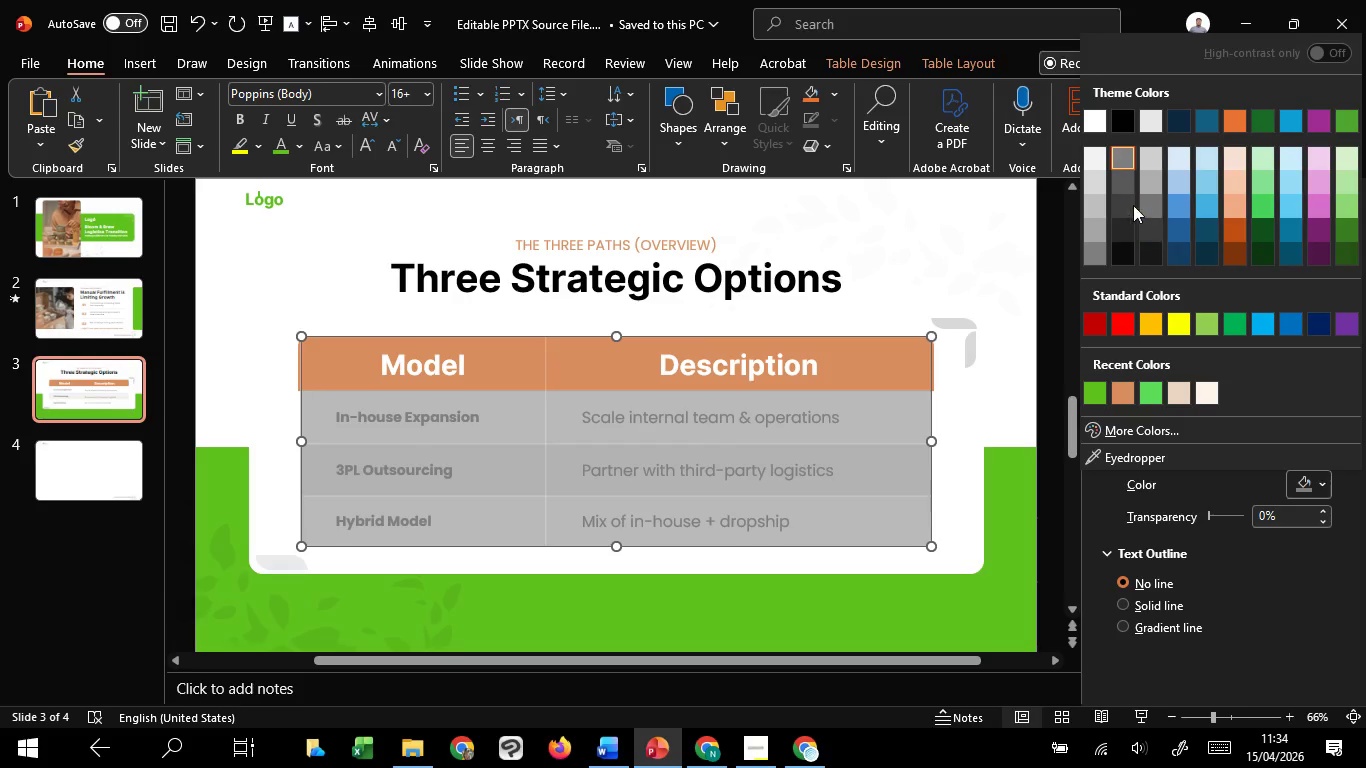 
left_click([1131, 204])
 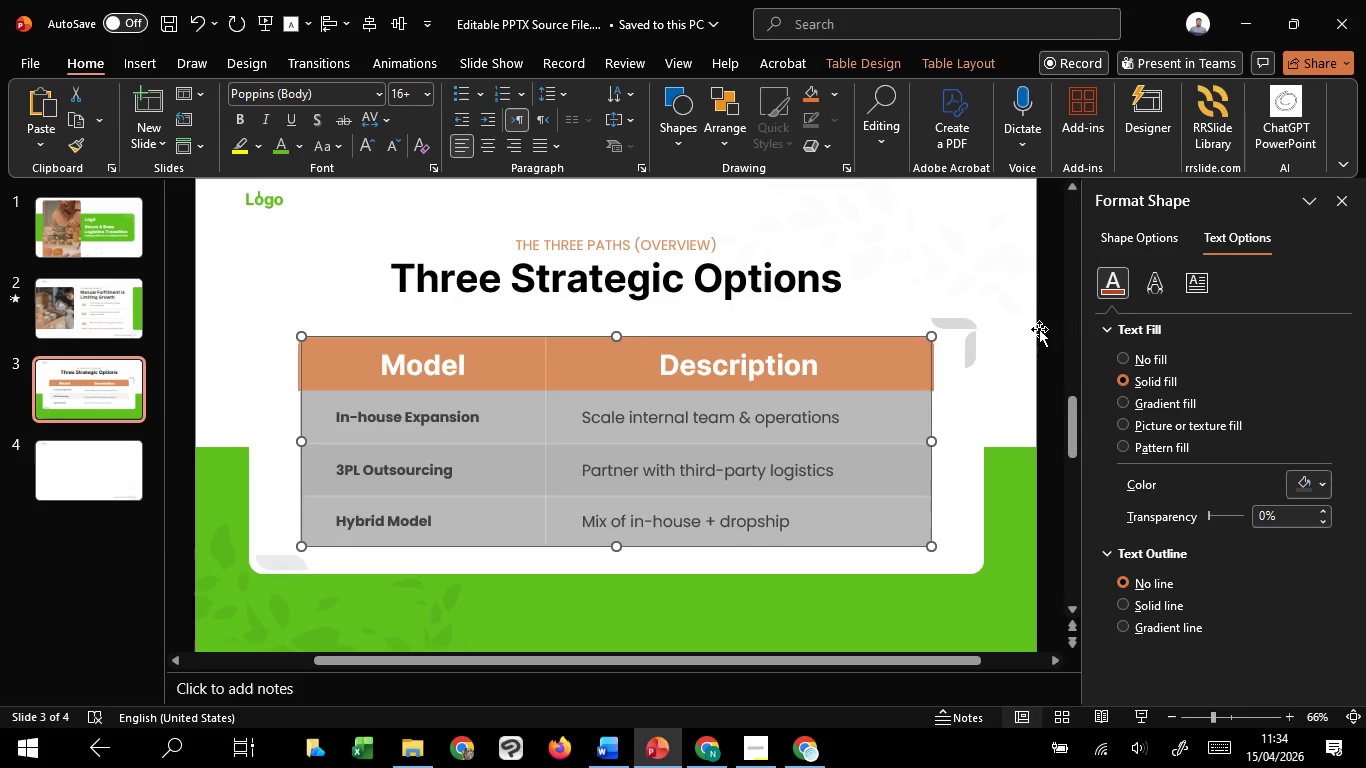 
left_click([1044, 334])
 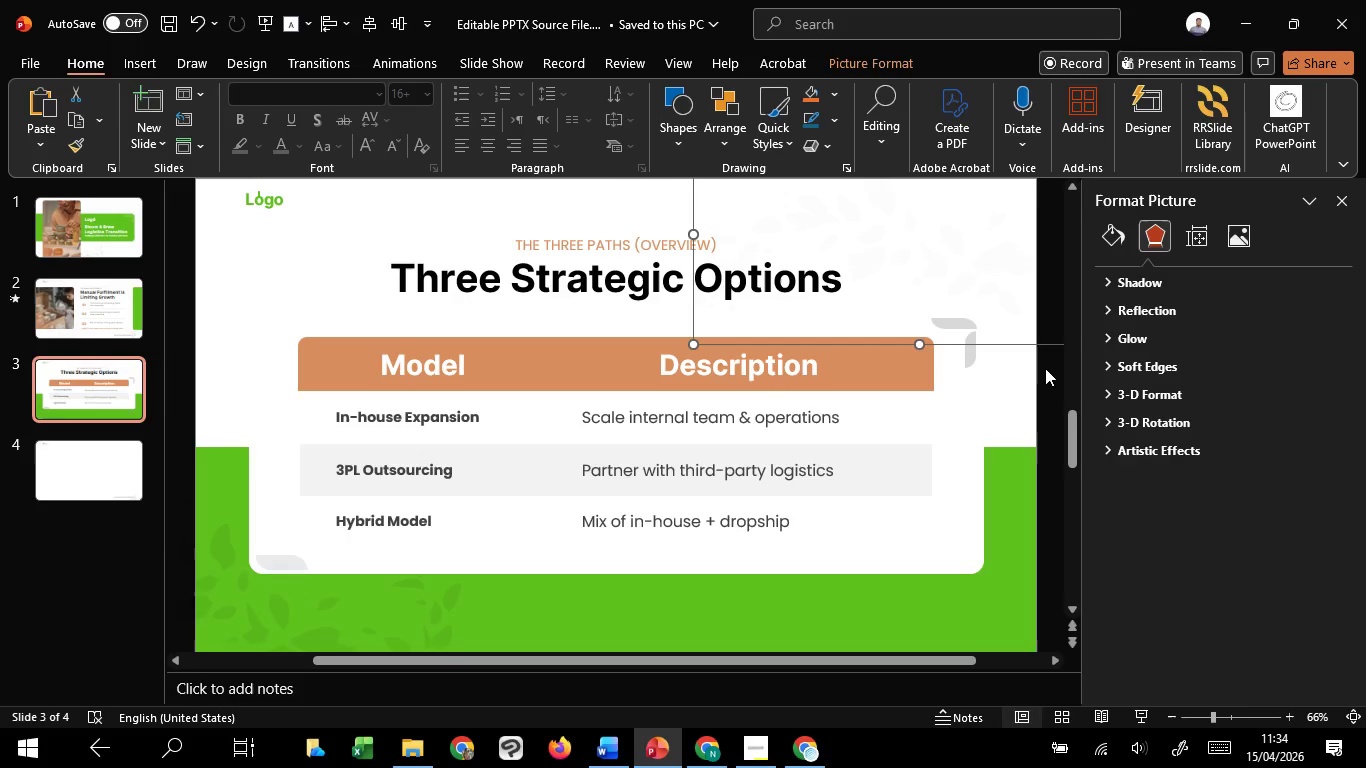 
left_click([1045, 368])
 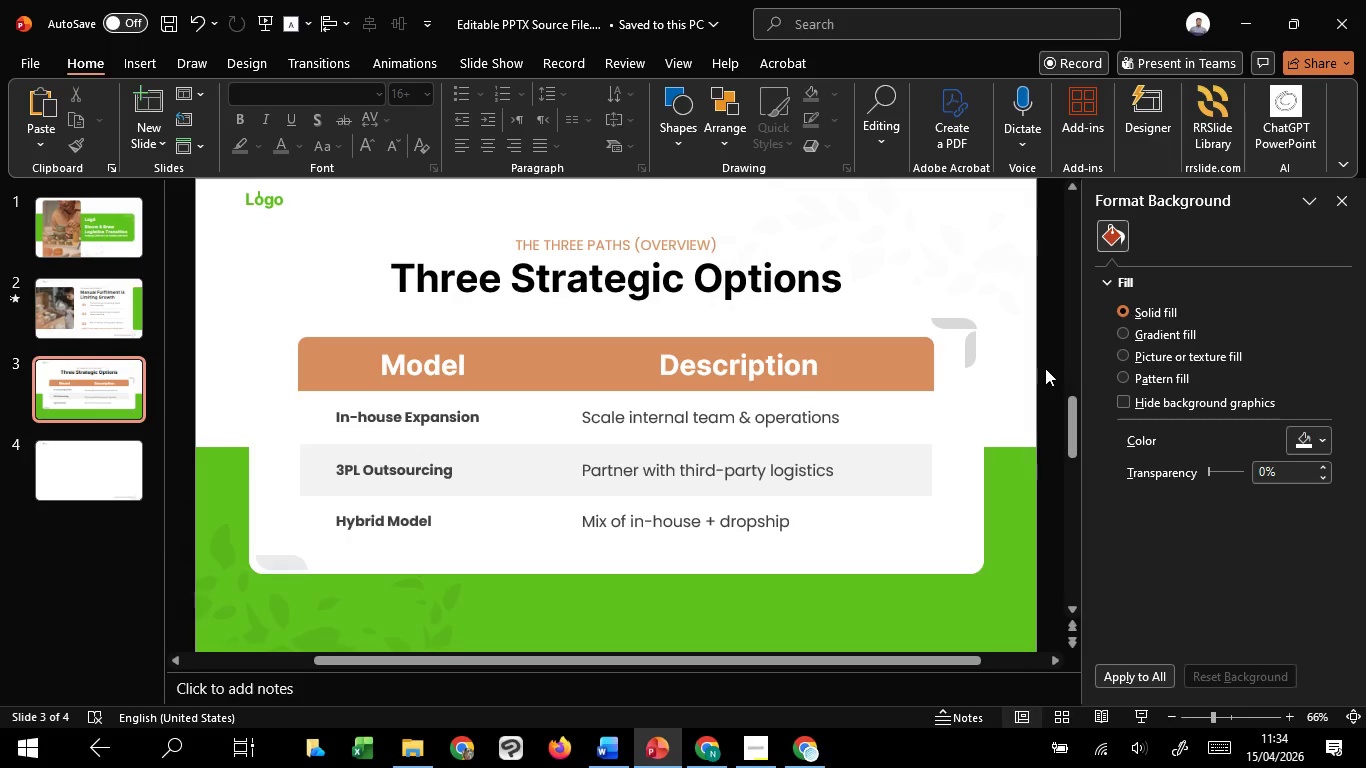 
hold_key(key=ControlLeft, duration=1.16)
scroll: coordinate [1021, 412], scroll_direction: down, amount: 3.0
 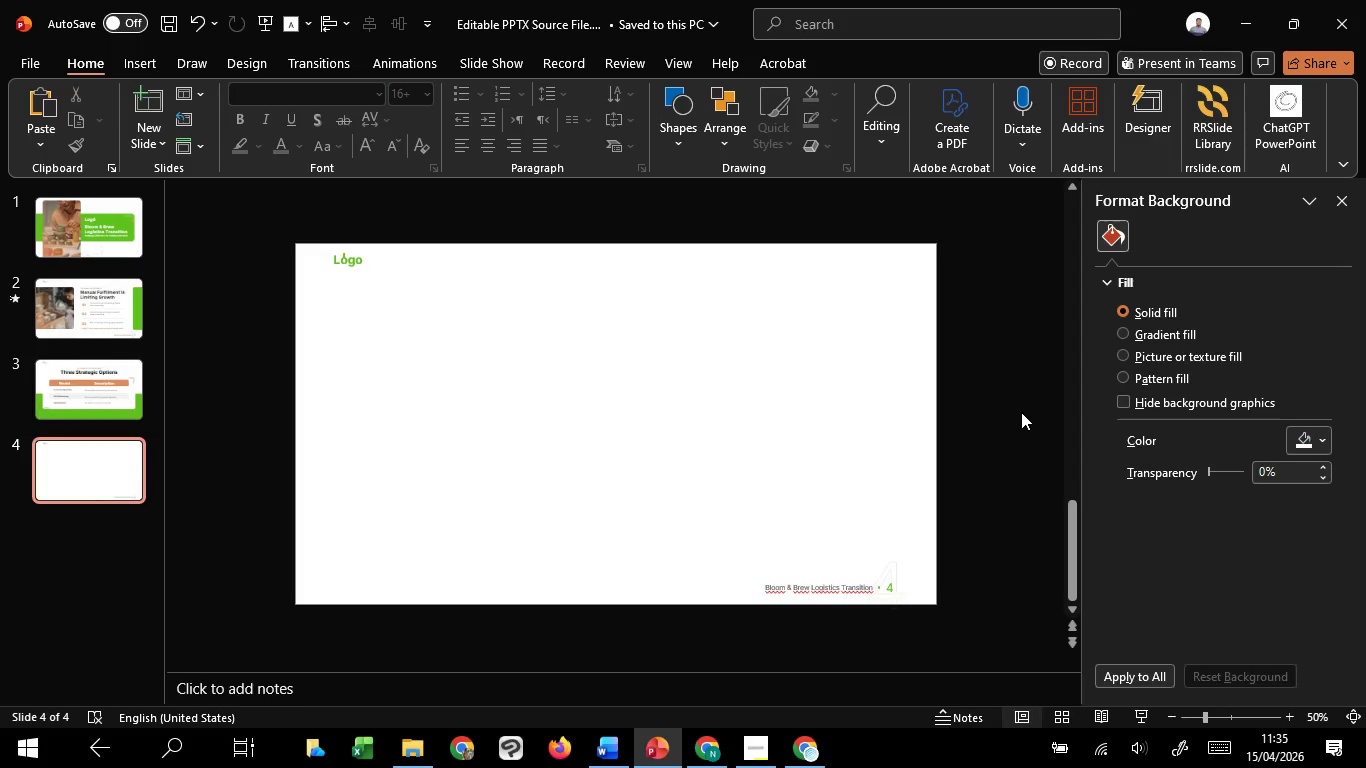 
wait(63.81)
 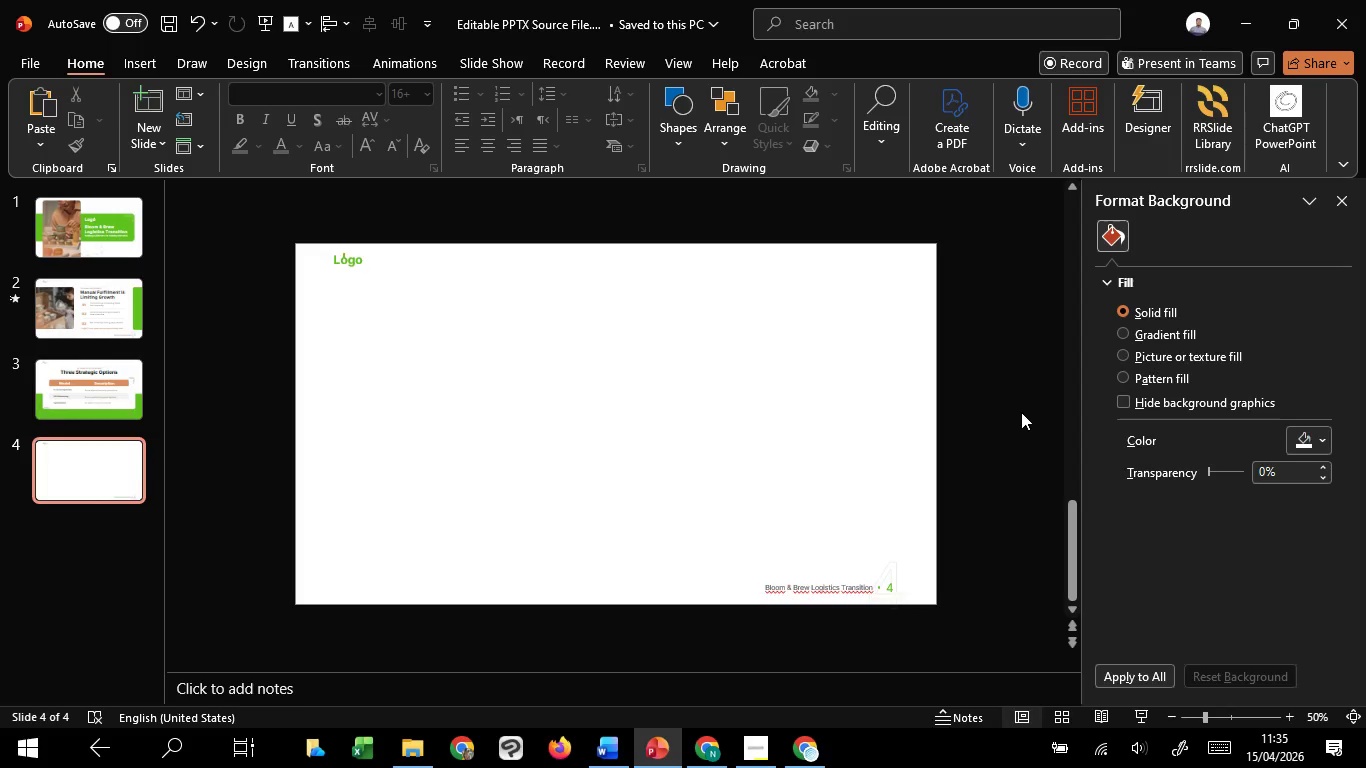 
scroll: coordinate [1016, 415], scroll_direction: up, amount: 1.0
 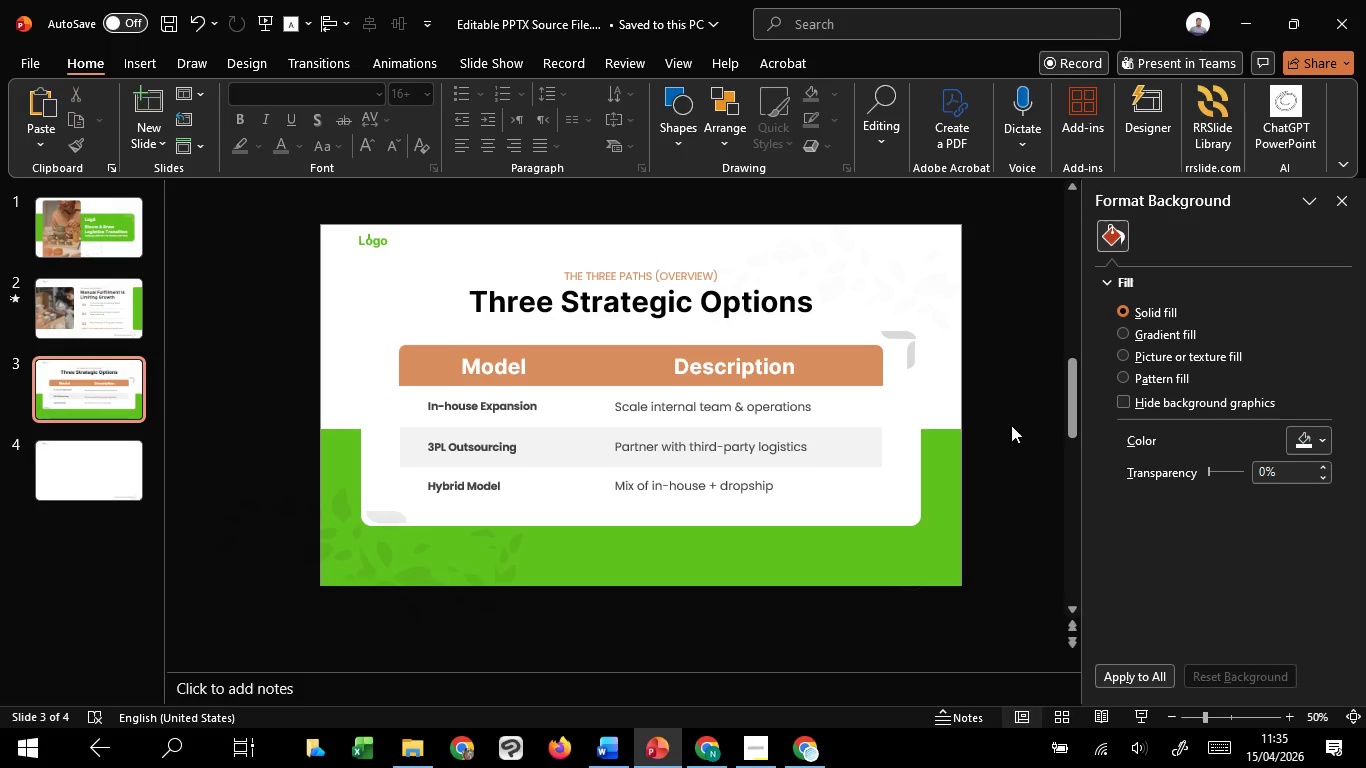 
left_click([686, 62])
 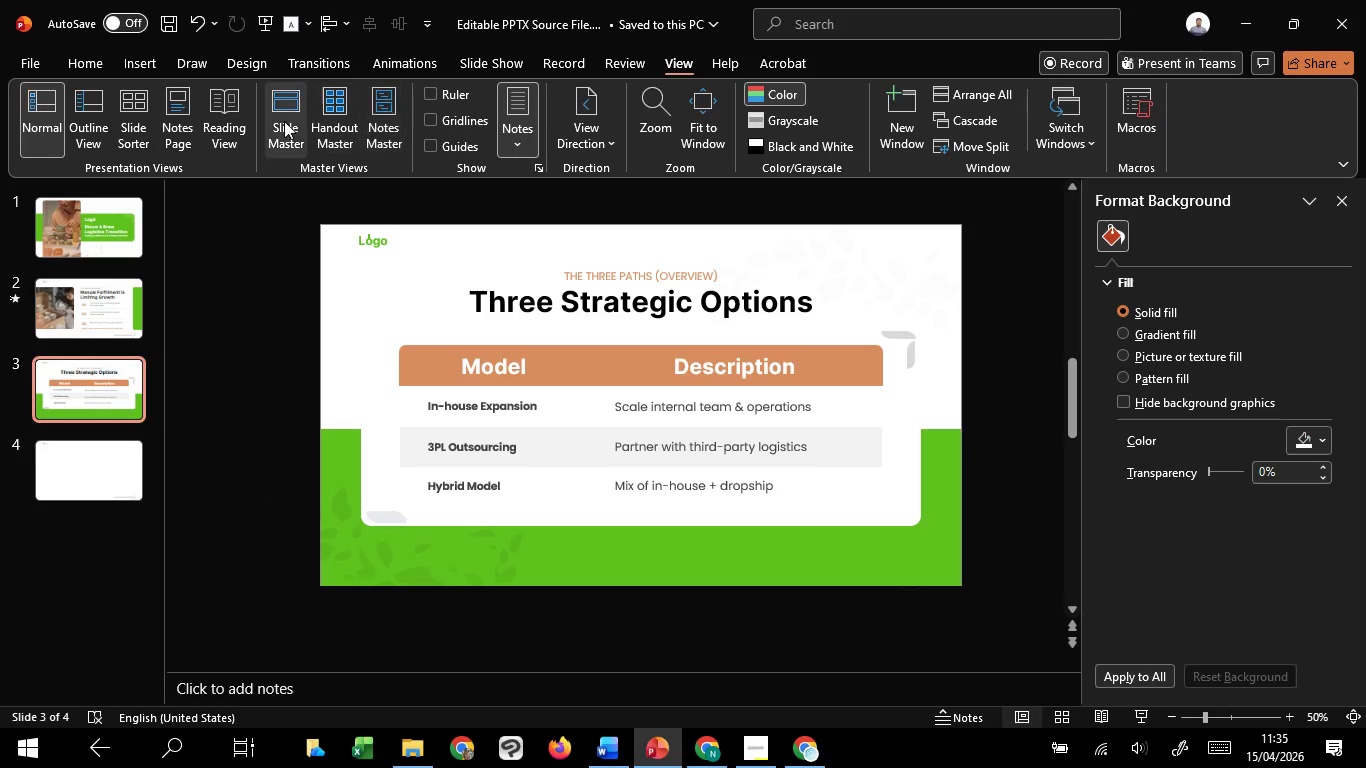 
left_click([276, 118])
 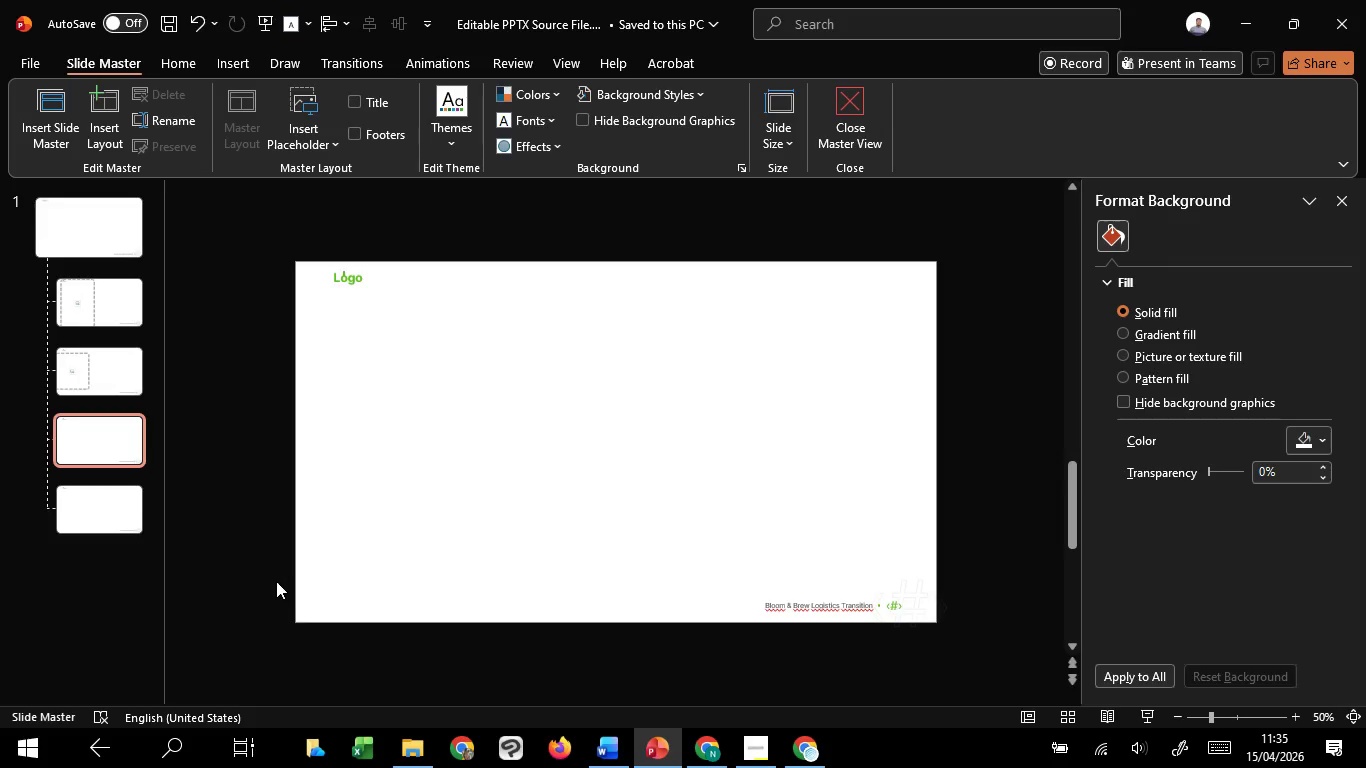 
left_click_drag(start_coordinate=[270, 578], to_coordinate=[1225, 704])
 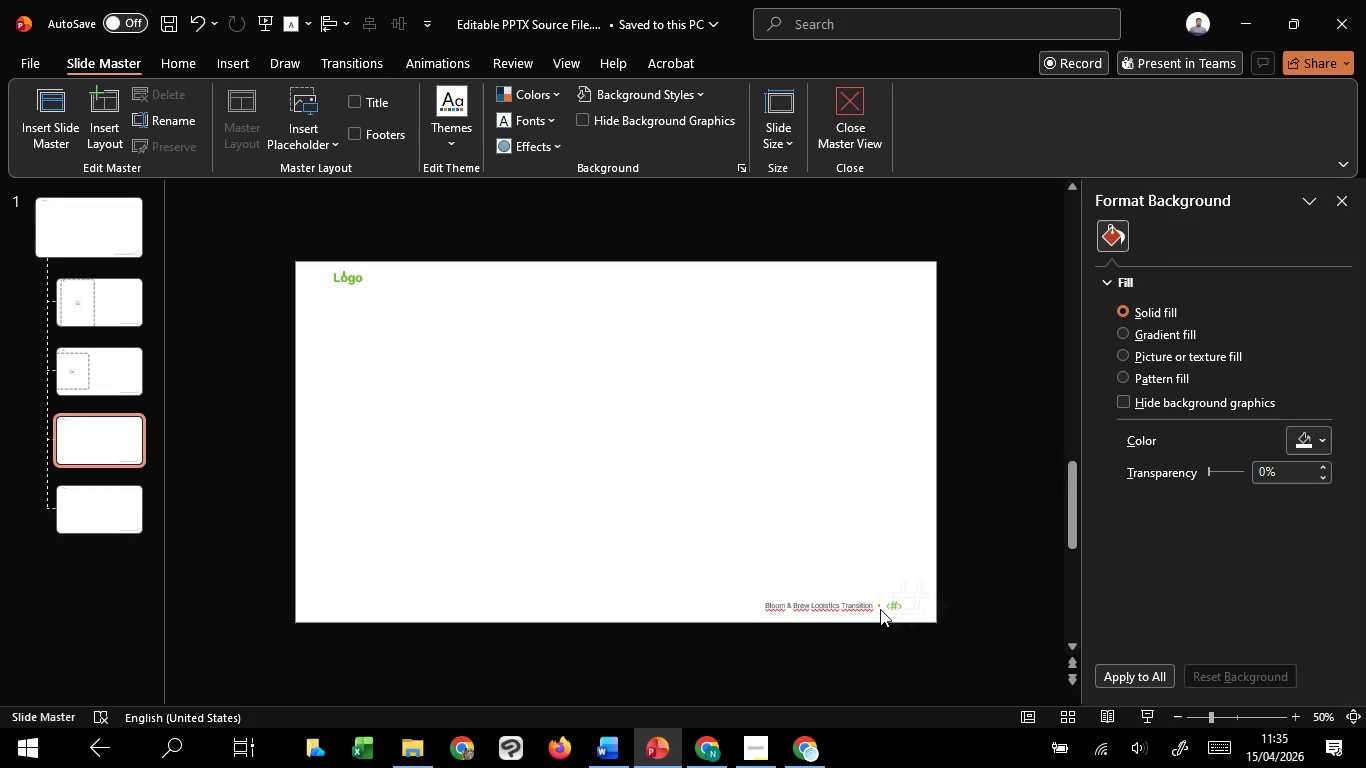 
left_click([880, 609])
 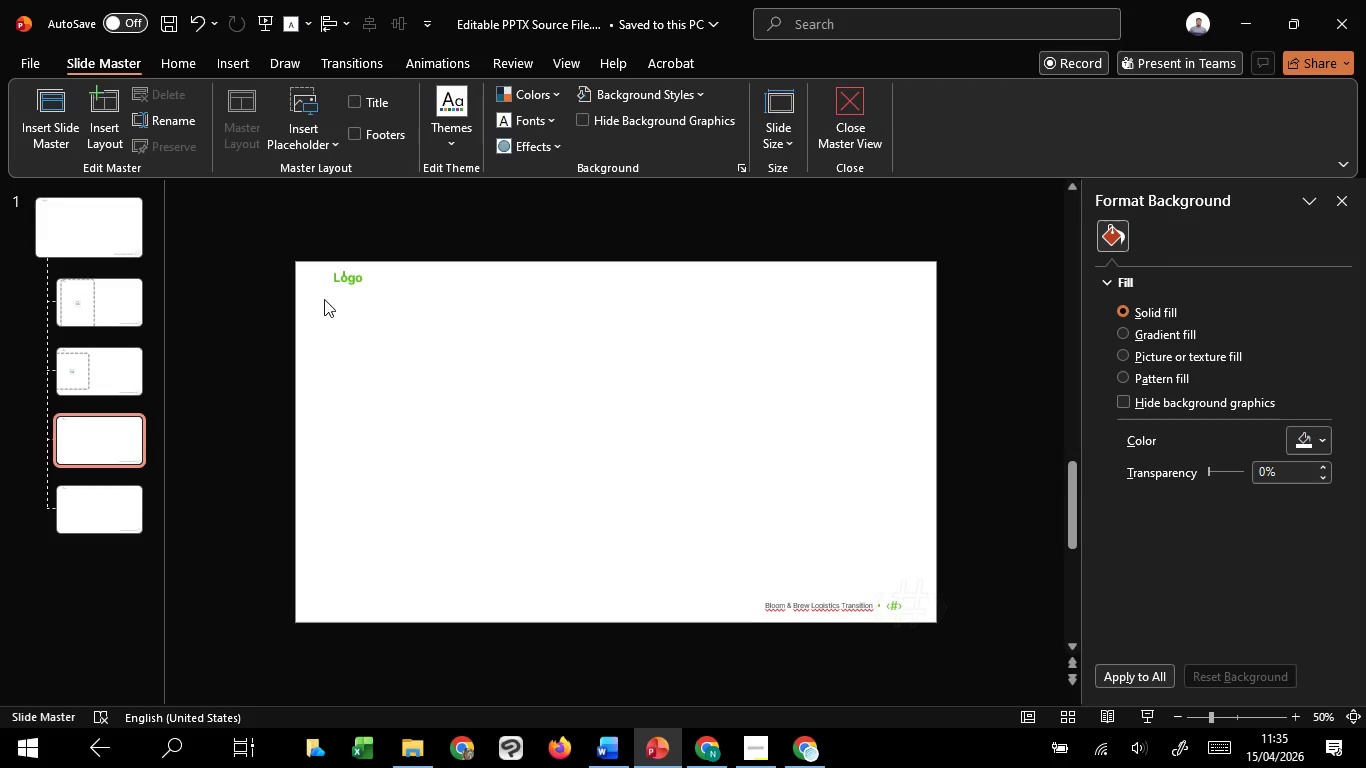 
scroll: coordinate [305, 301], scroll_direction: up, amount: 4.0
 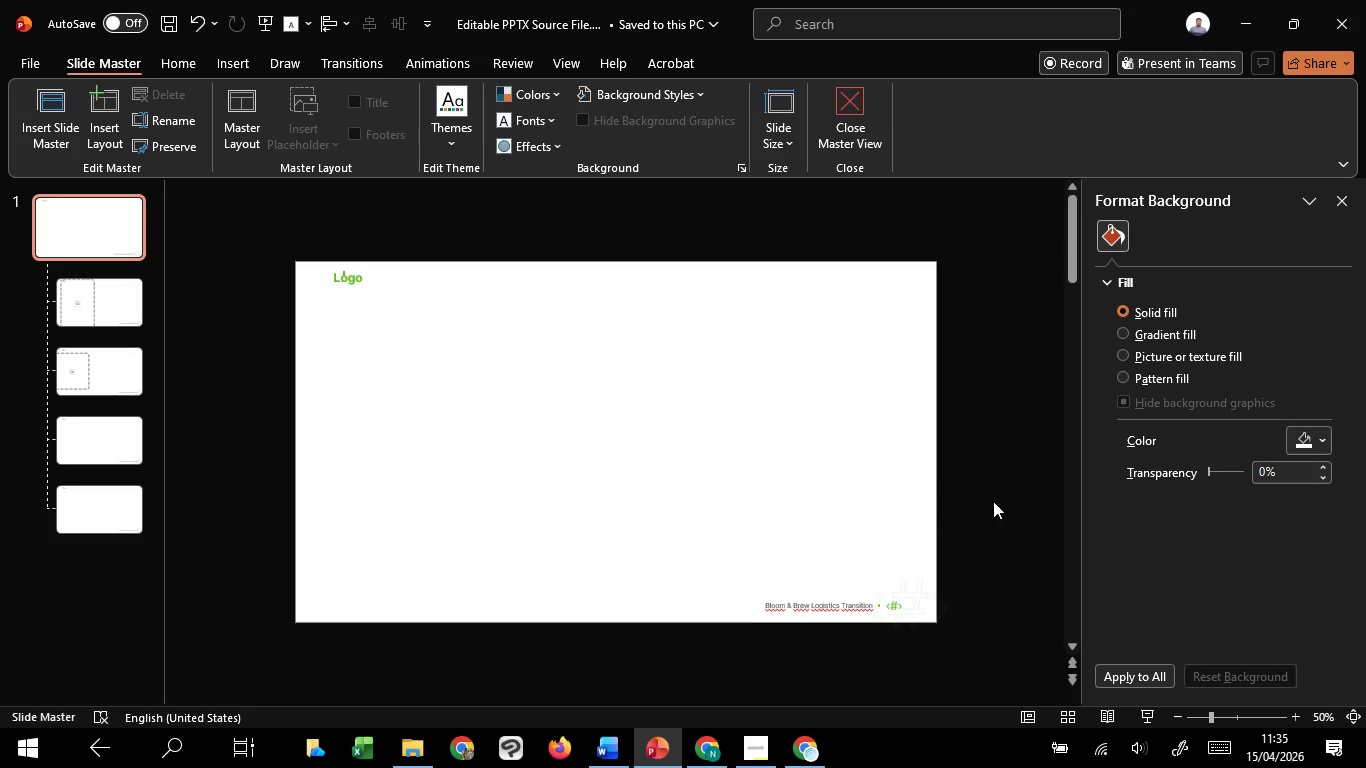 
left_click_drag(start_coordinate=[1004, 506], to_coordinate=[738, 730])
 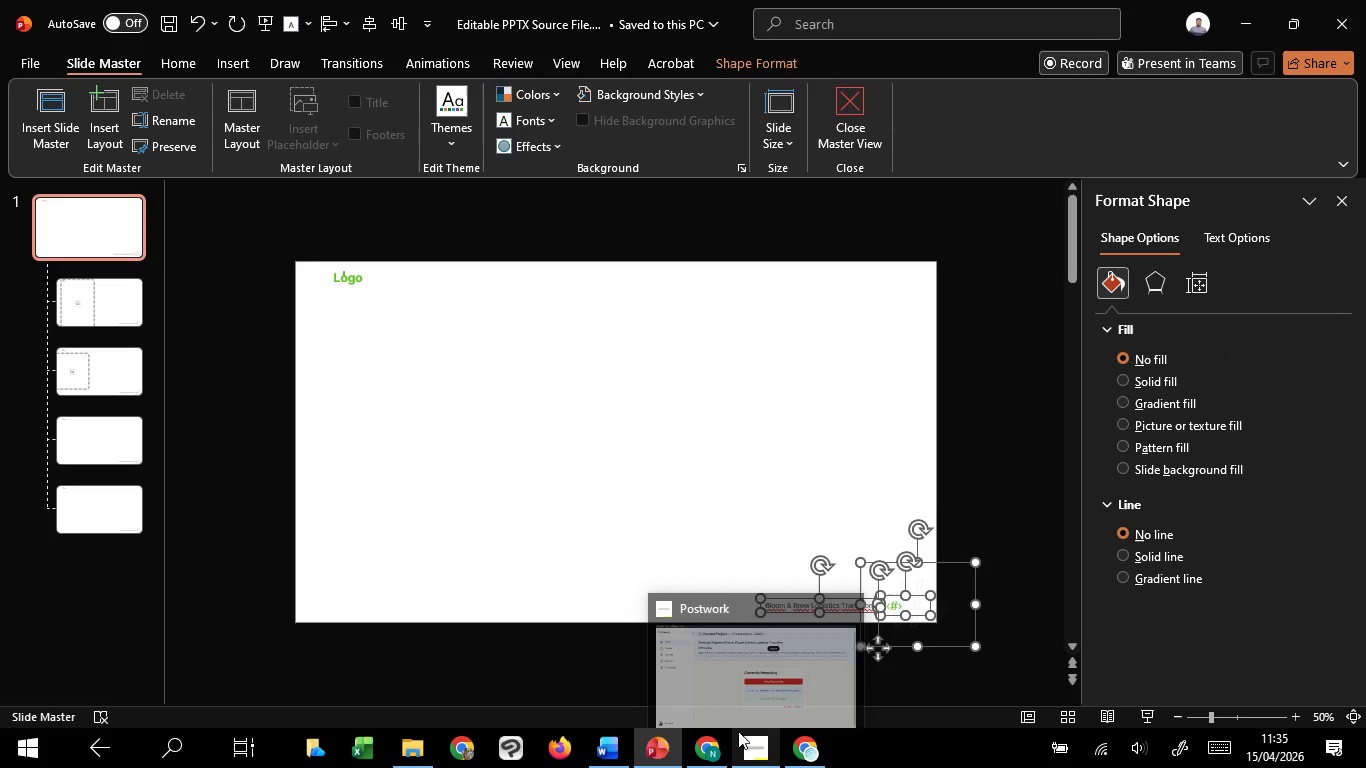 
key(Control+C)
 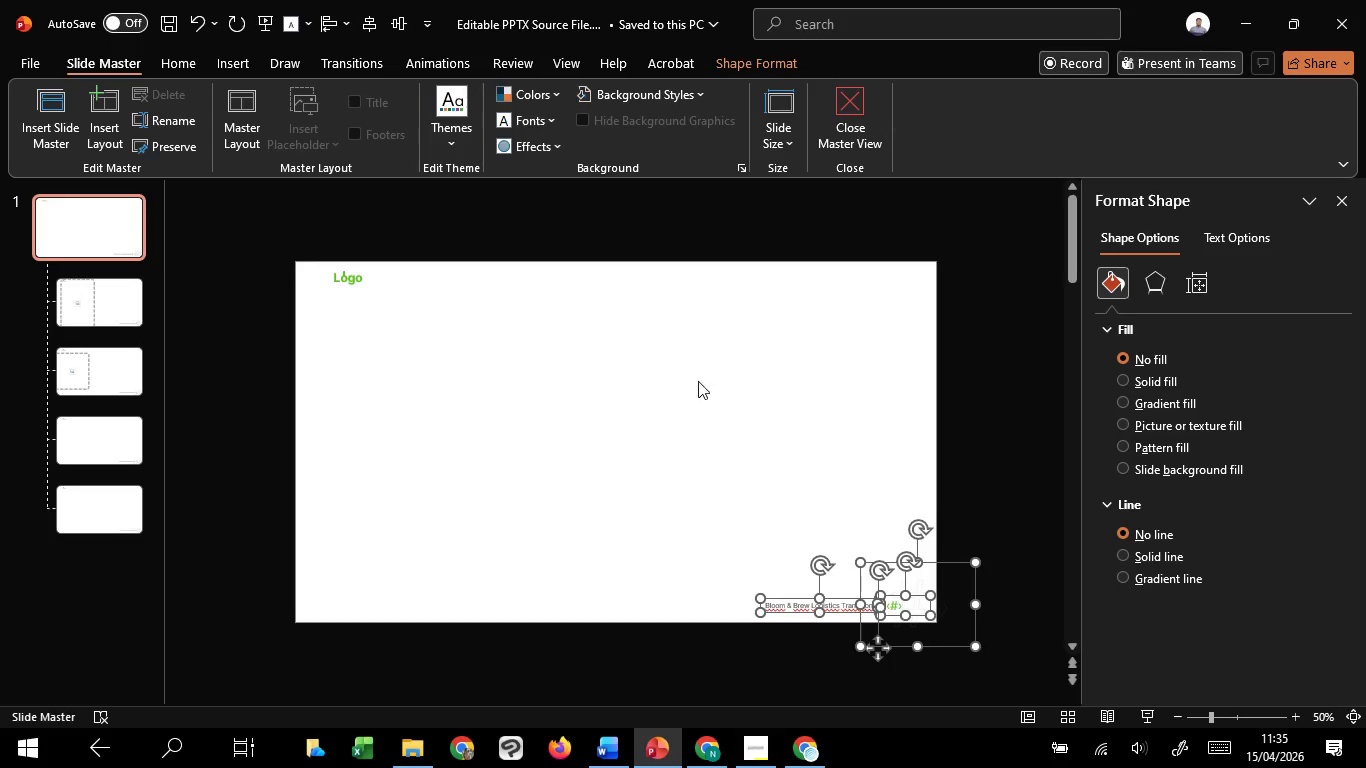 
key(Control+C)
 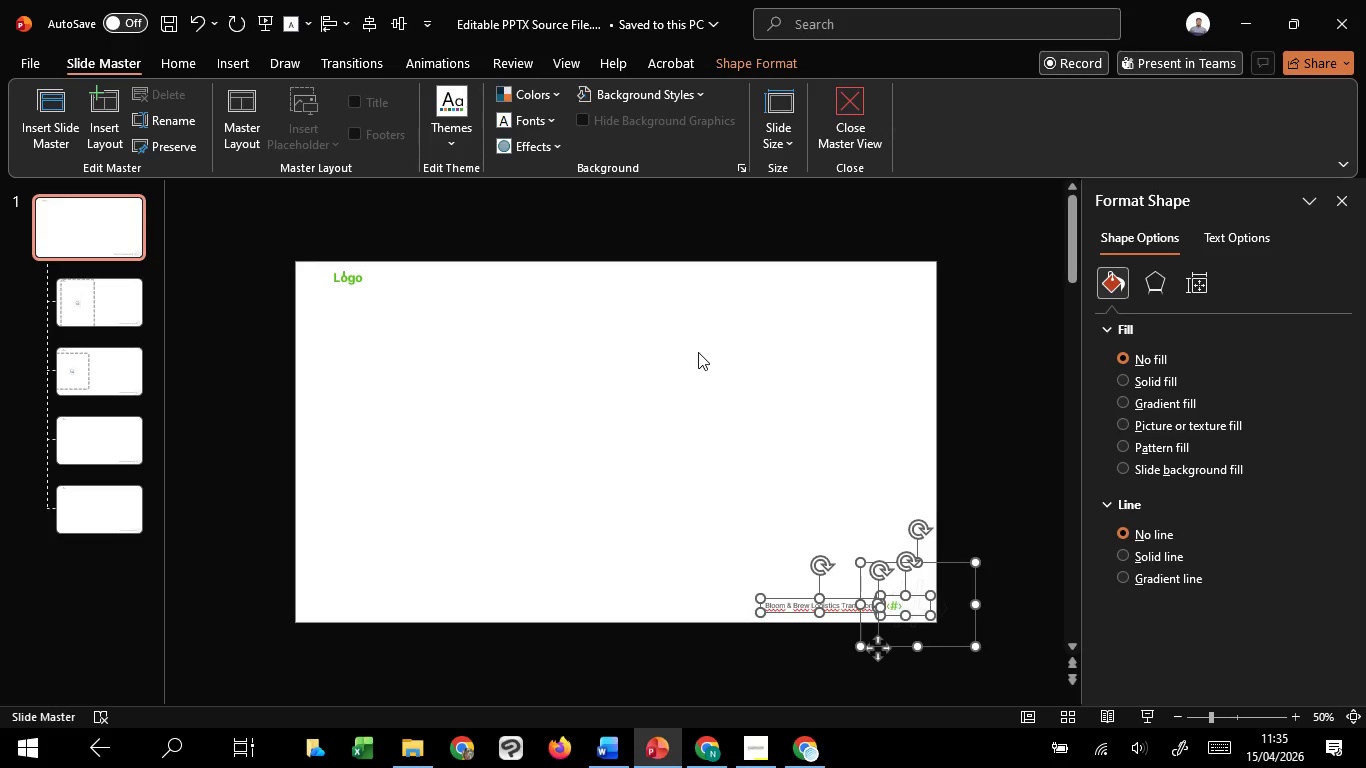 
key(Control+C)
 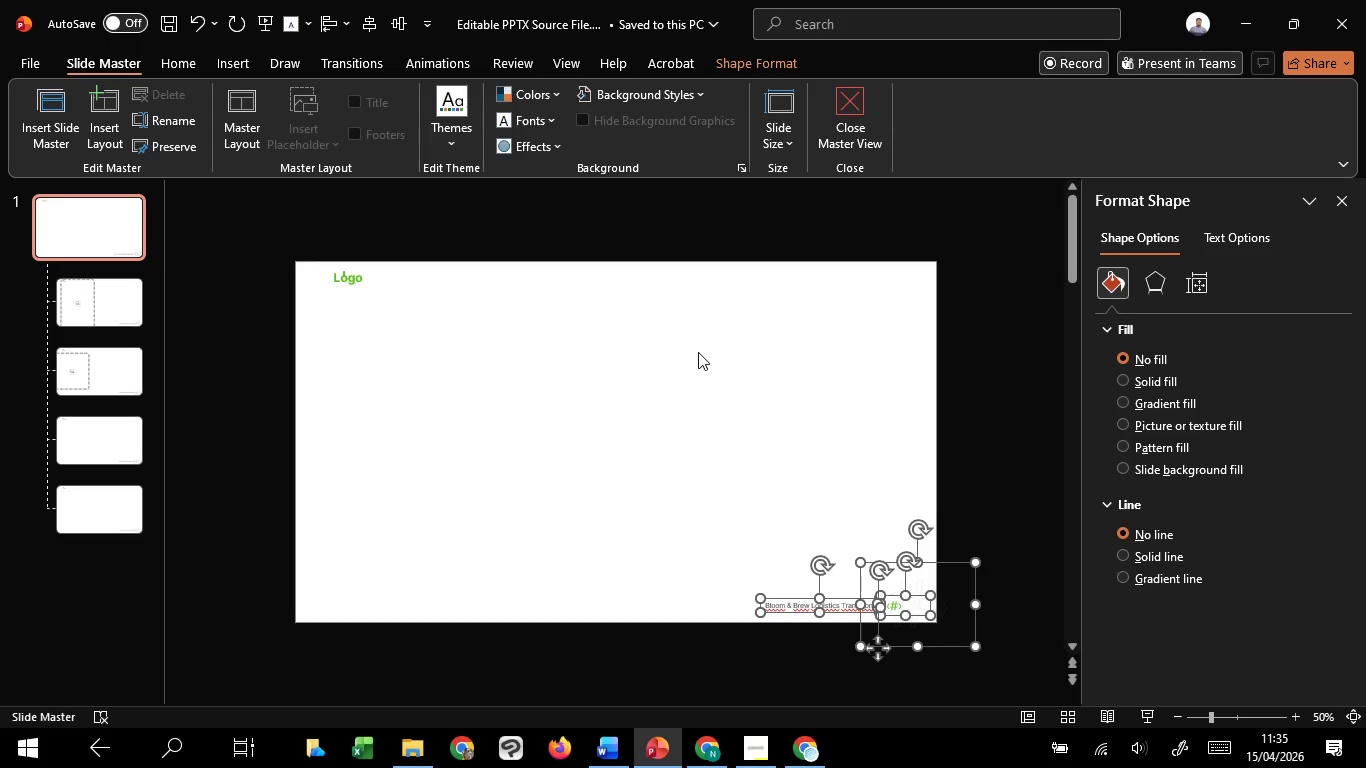 
key(Control+C)
 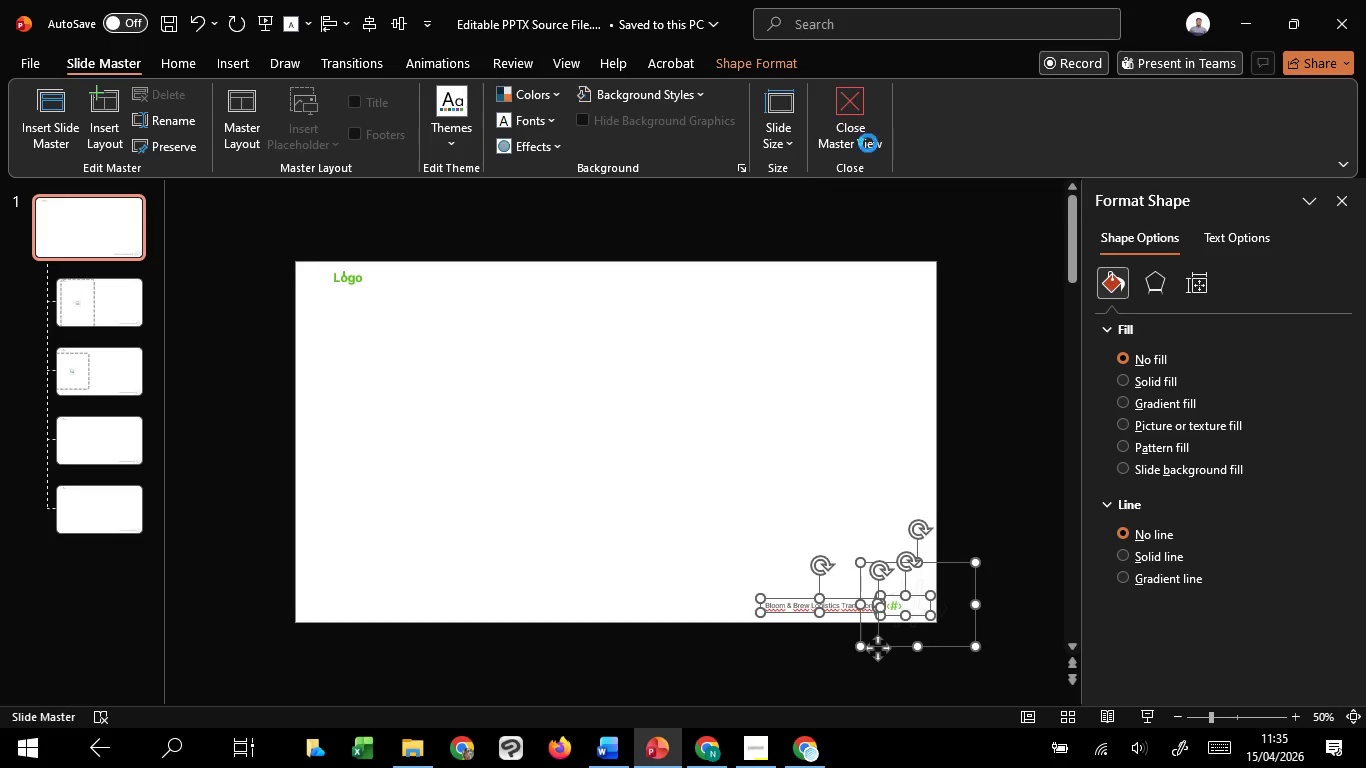 
key(Control+C)
 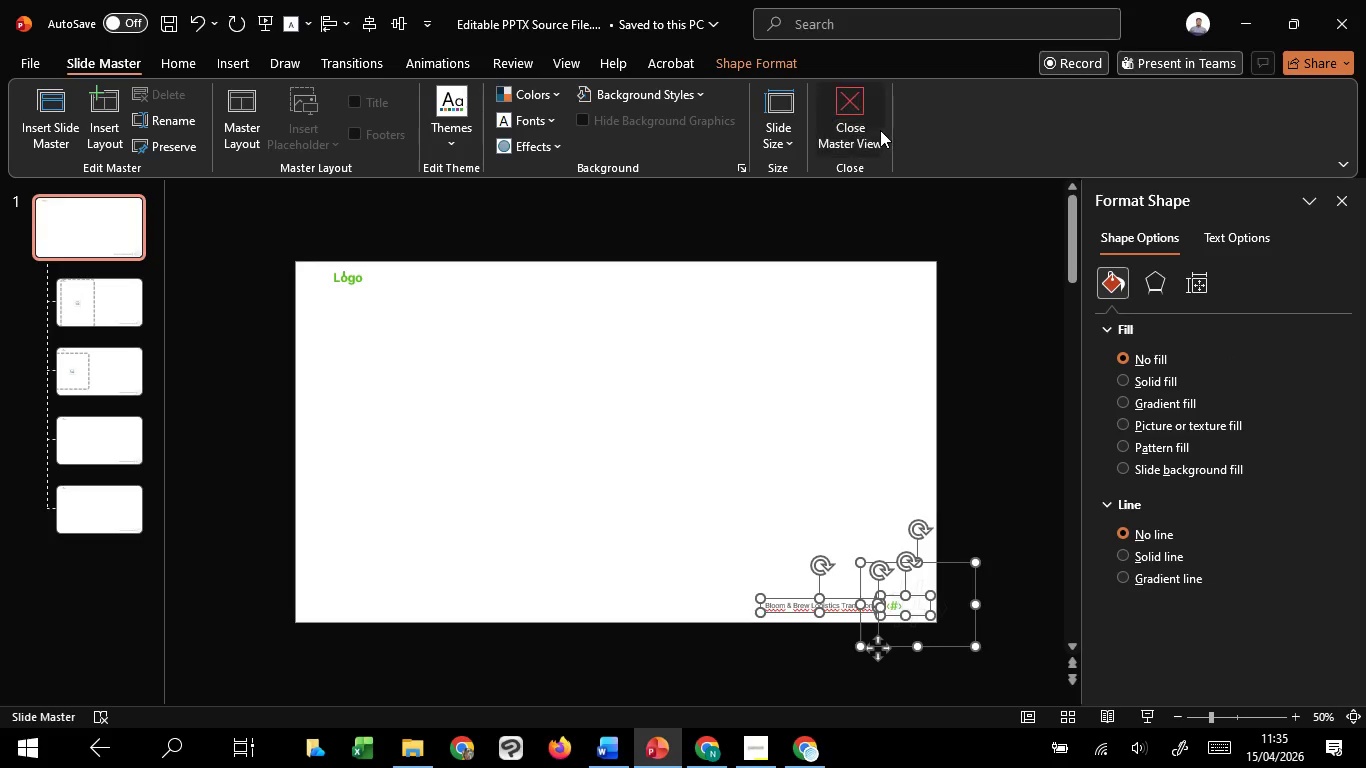 
left_click([880, 130])
 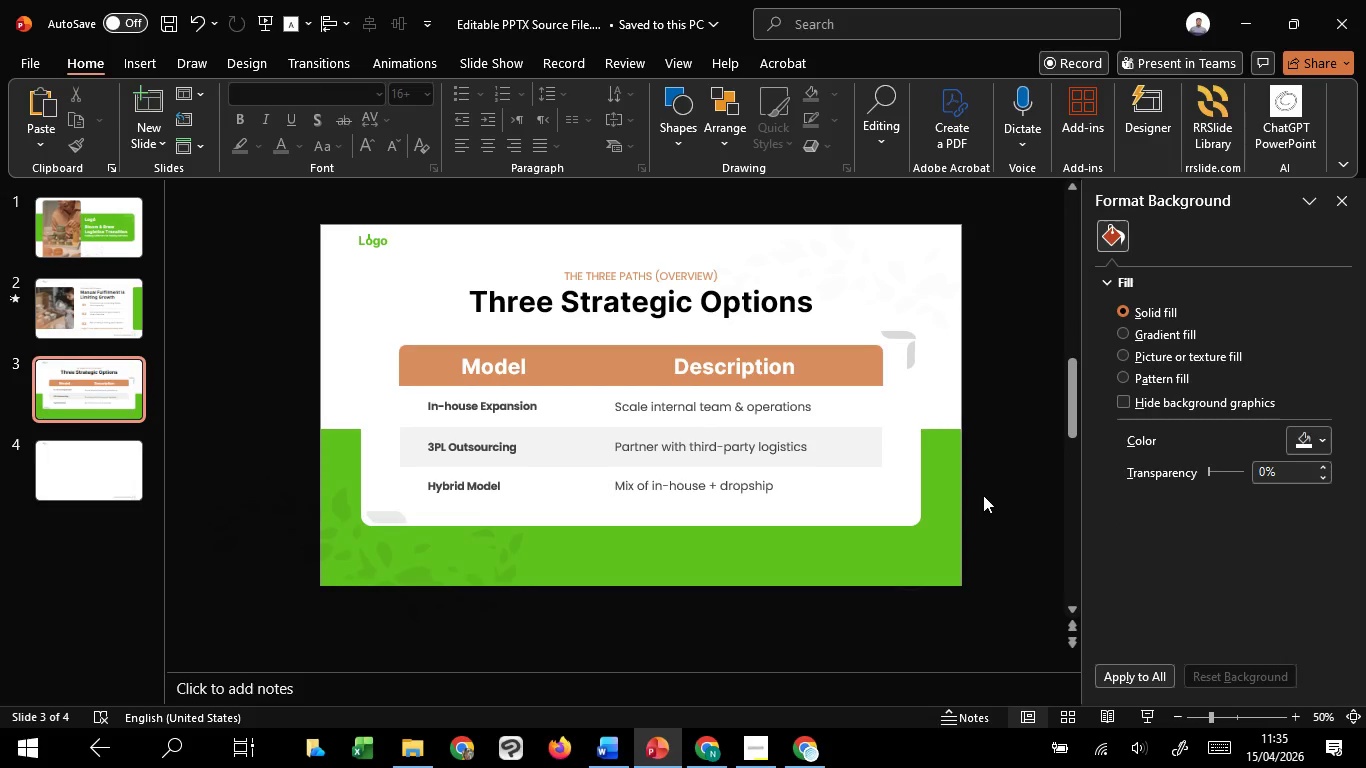 
key(Control+V)
 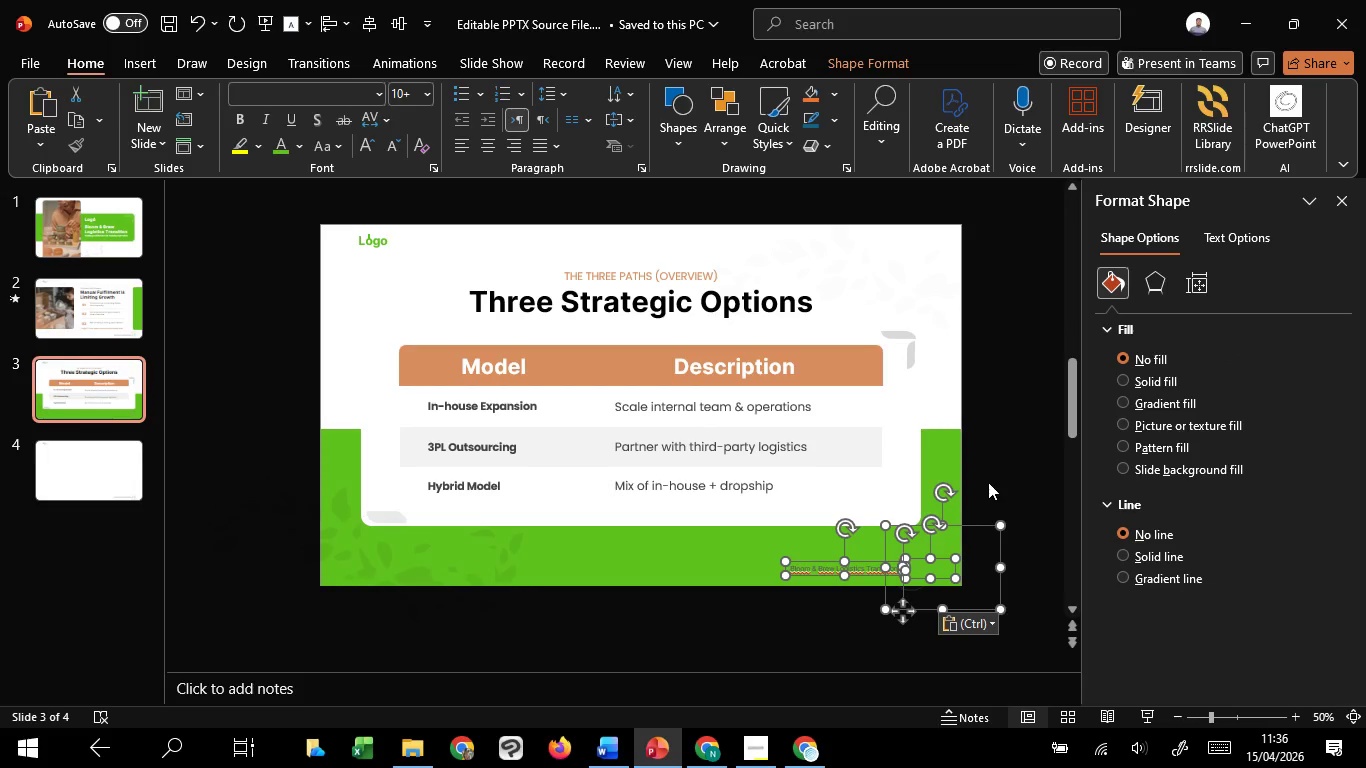 
hold_key(key=ControlLeft, duration=0.95)
scroll: coordinate [988, 482], scroll_direction: up, amount: 4.0
 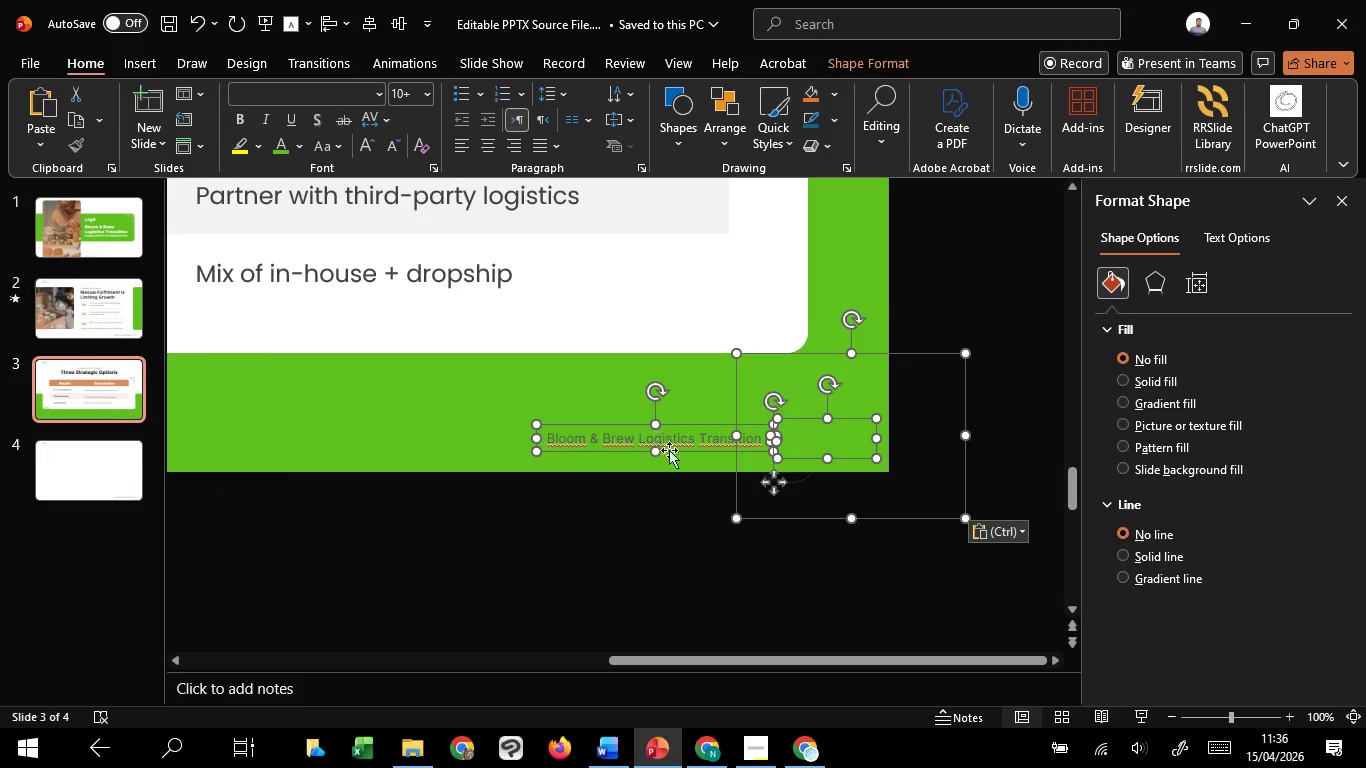 
hold_key(key=ShiftLeft, duration=1.52)
left_click([681, 452])
 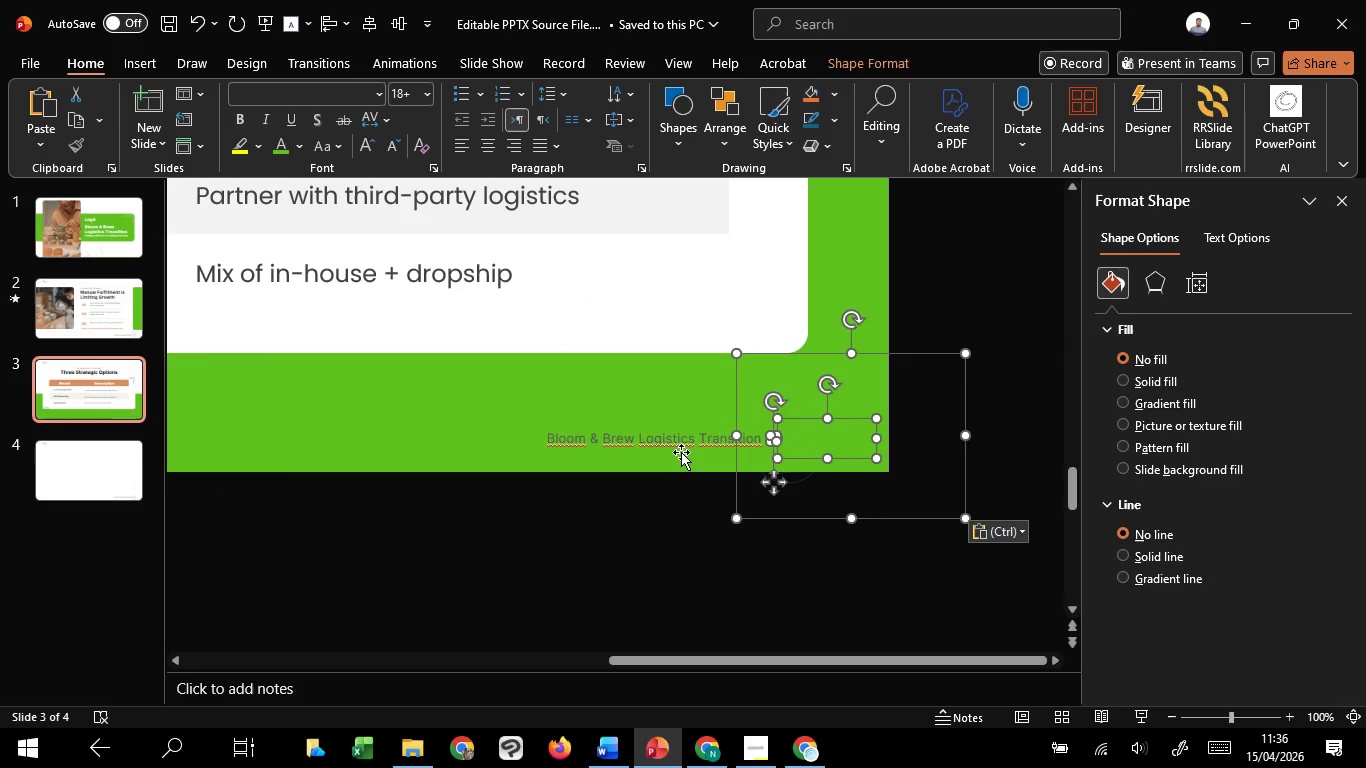 
hold_key(key=ShiftLeft, duration=0.88)
 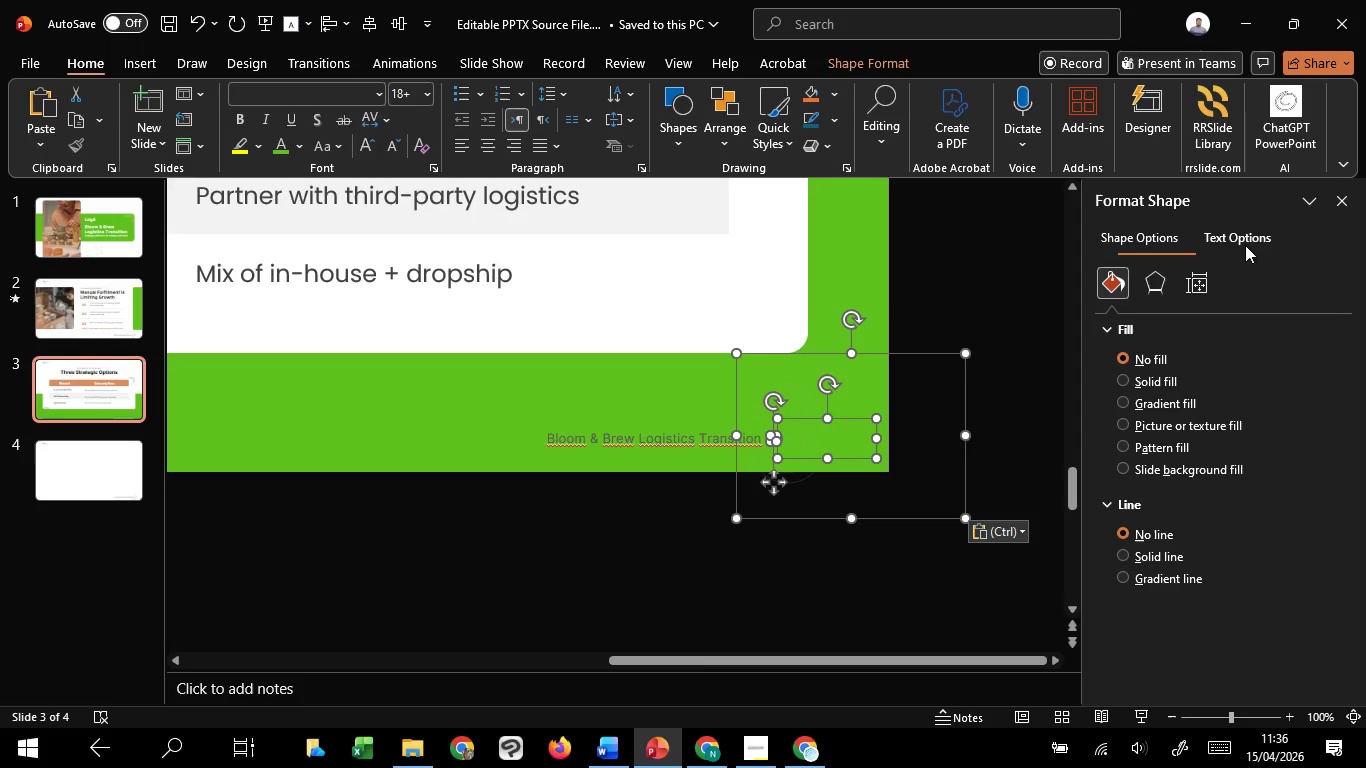 
left_click([1245, 245])
 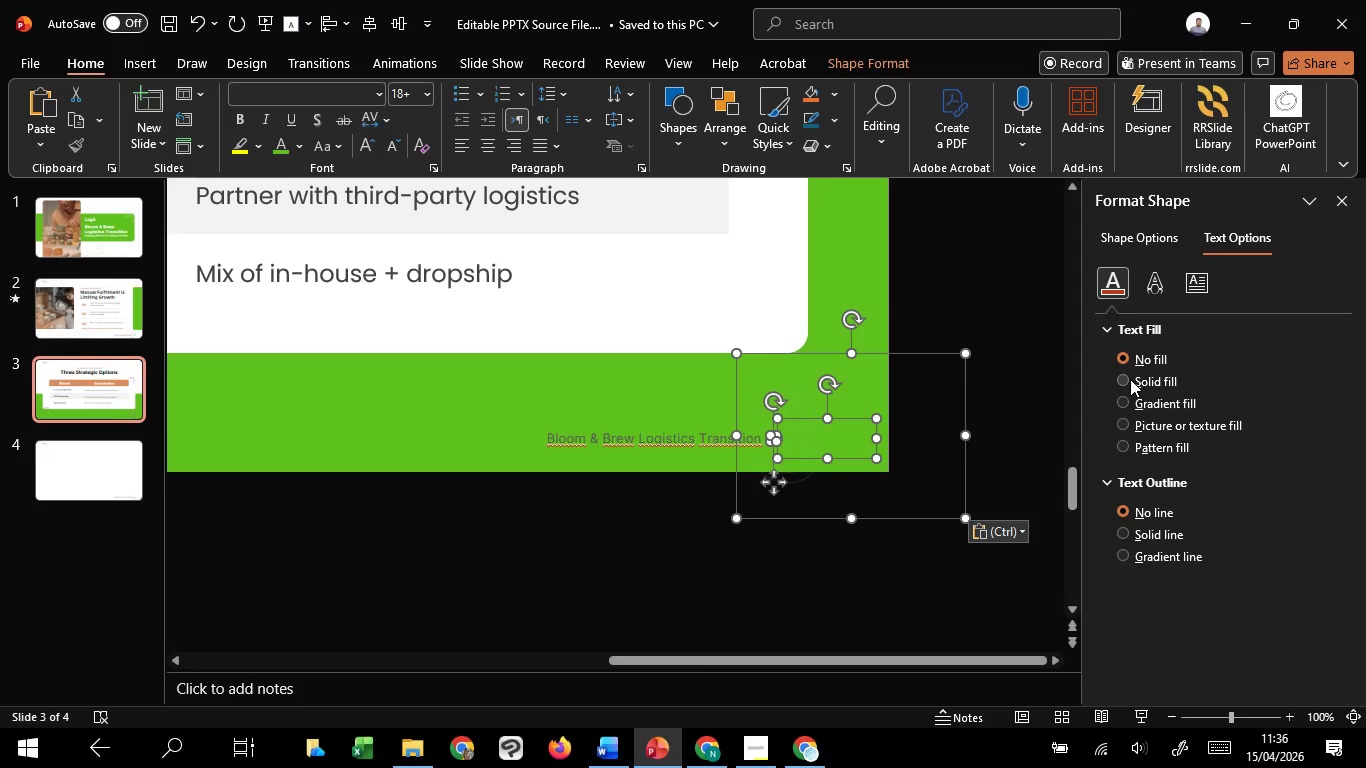 
hold_key(key=ShiftLeft, duration=1.52)
 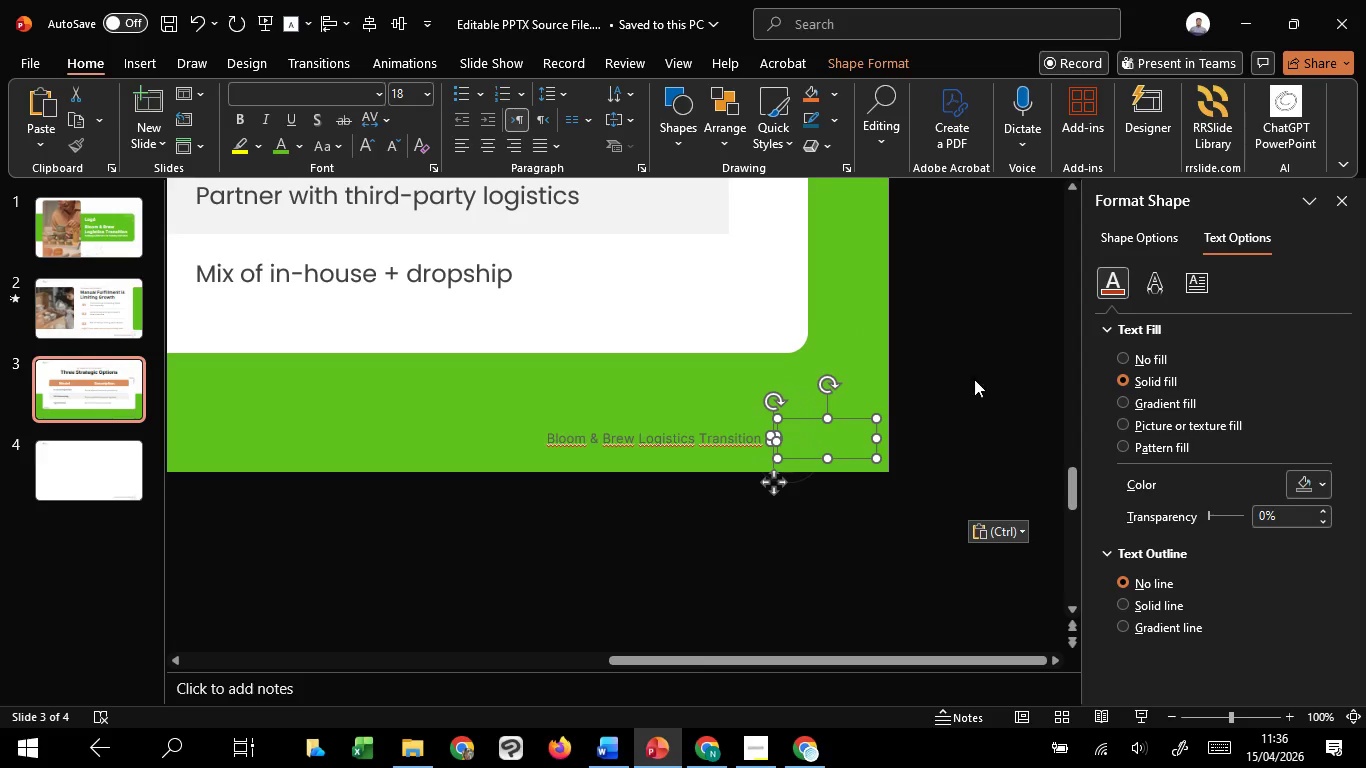 
hold_key(key=ShiftLeft, duration=1.02)
left_click([961, 373])
 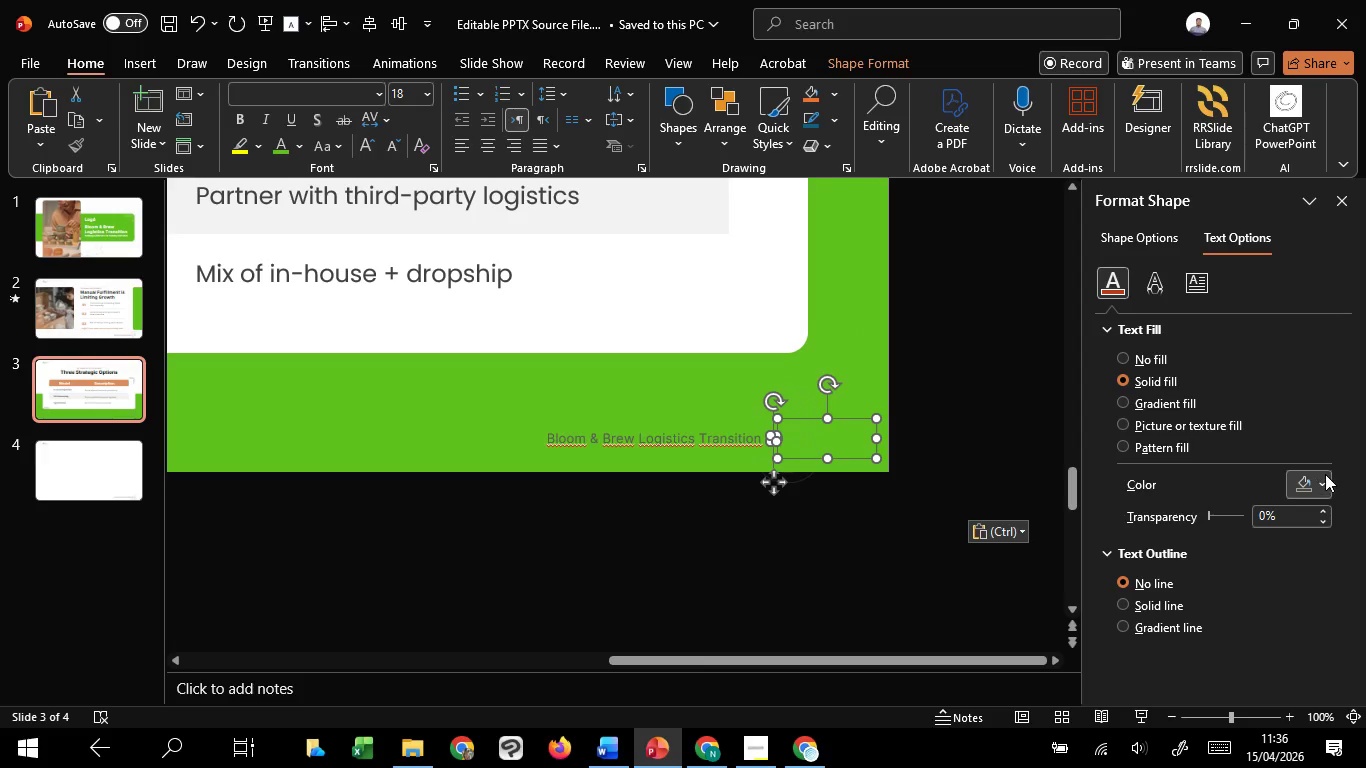 
left_click([1325, 474])
 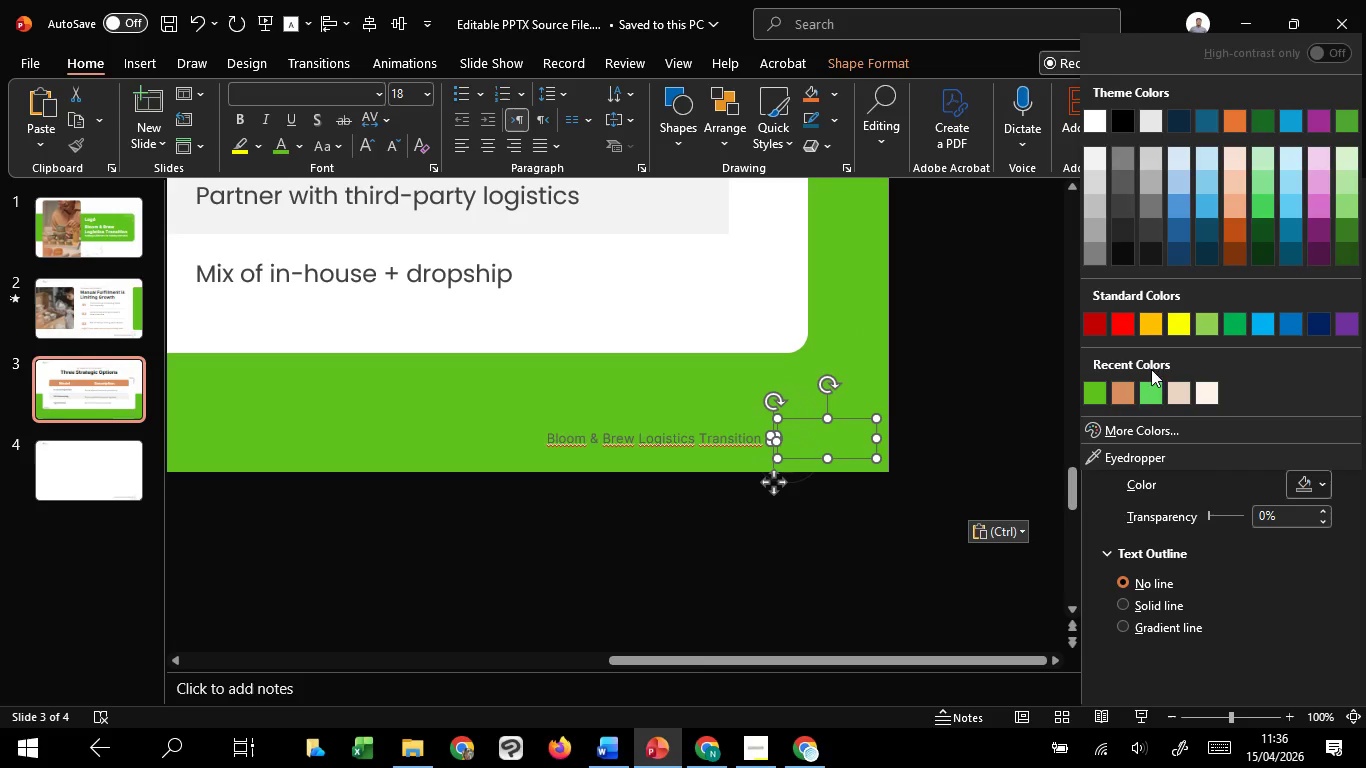 
left_click([1120, 401])
 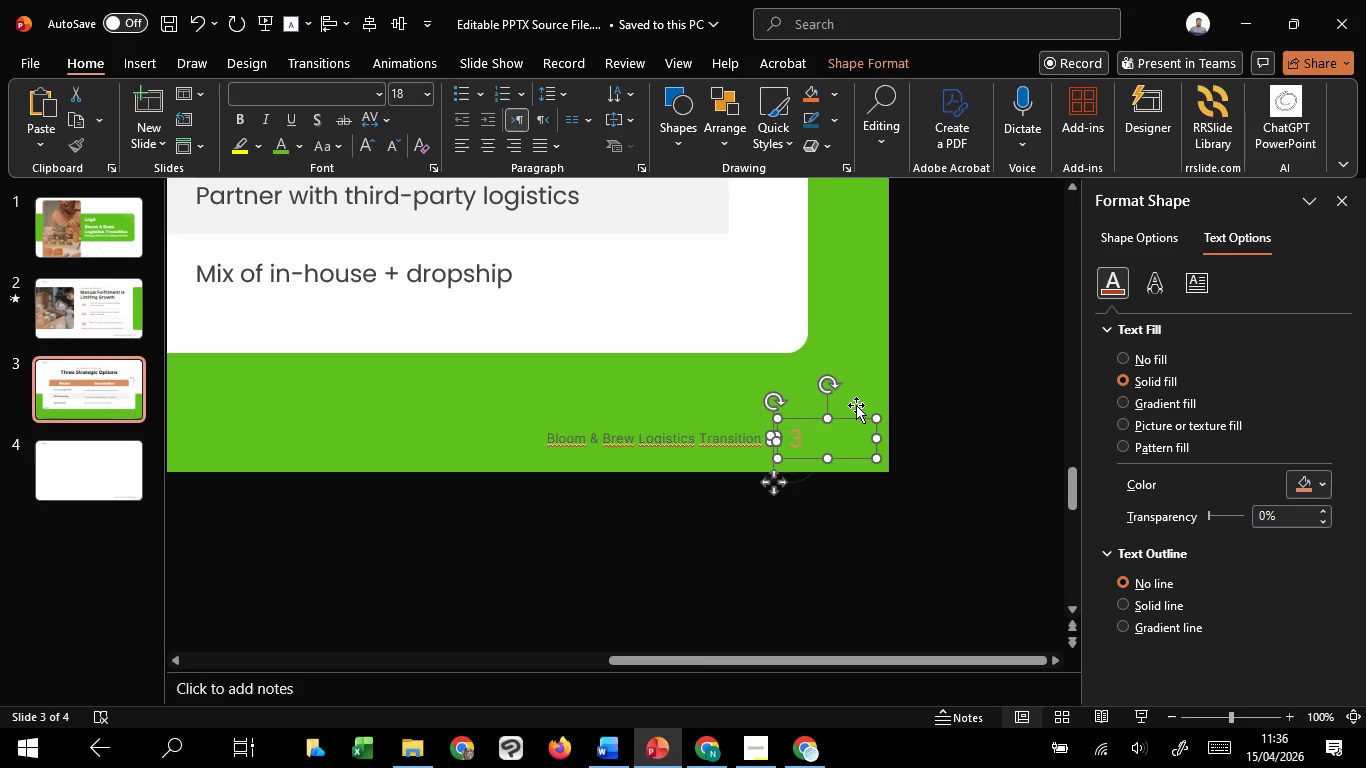 
left_click([856, 405])
 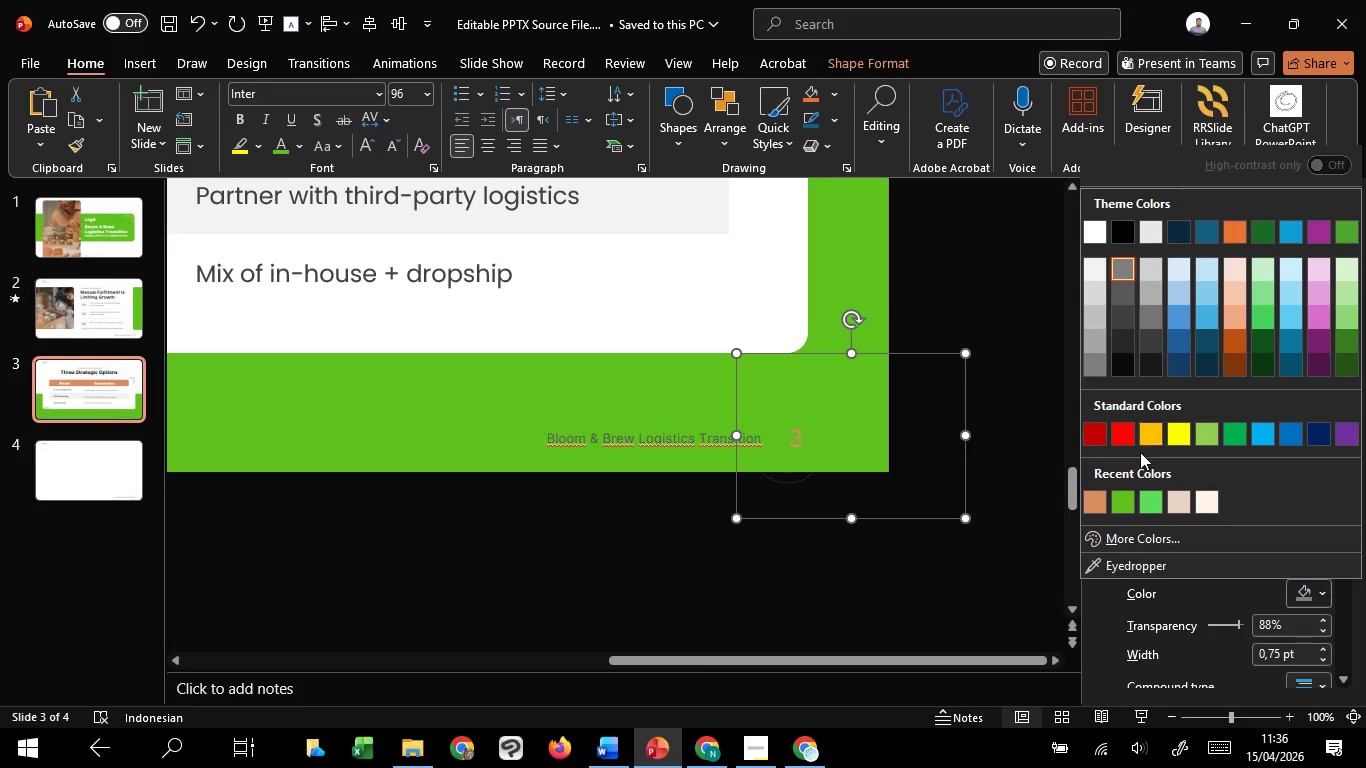 
left_click([1099, 508])
 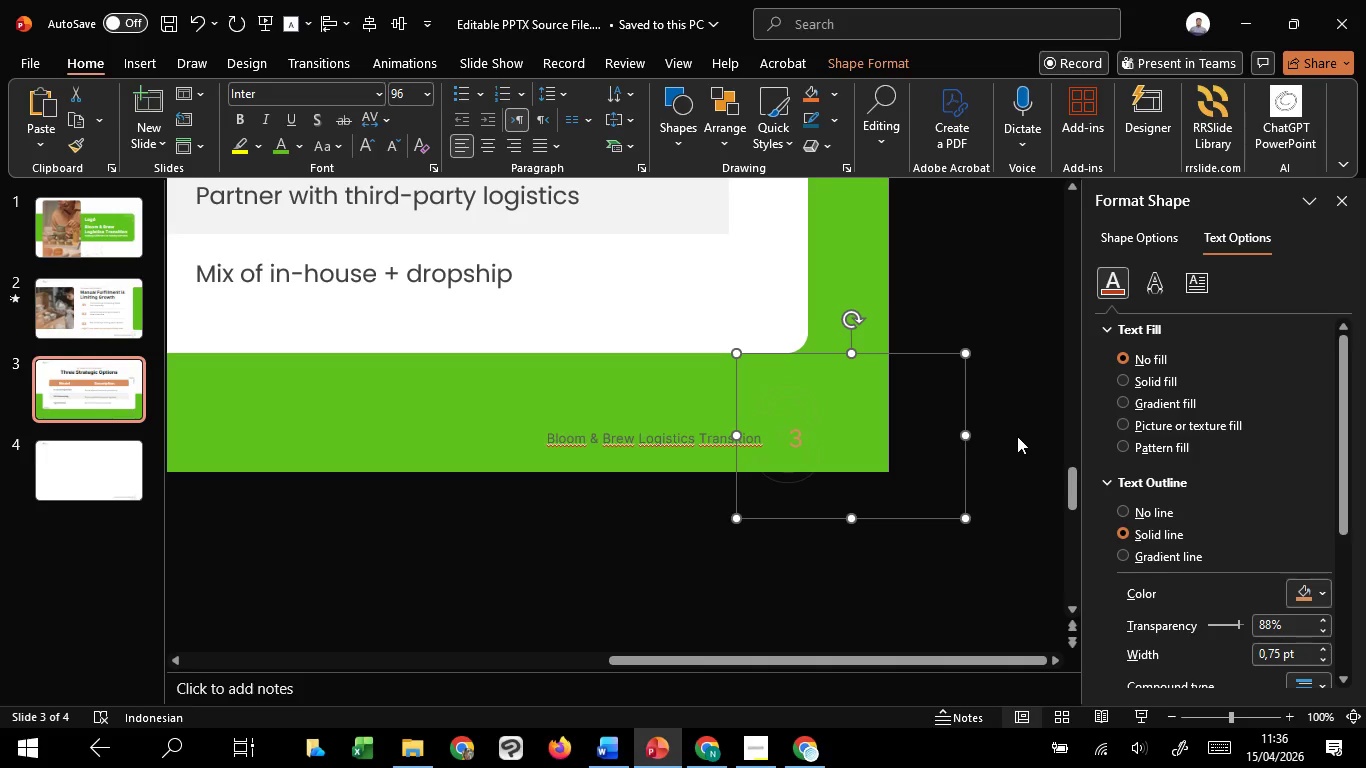 
left_click([1017, 436])
 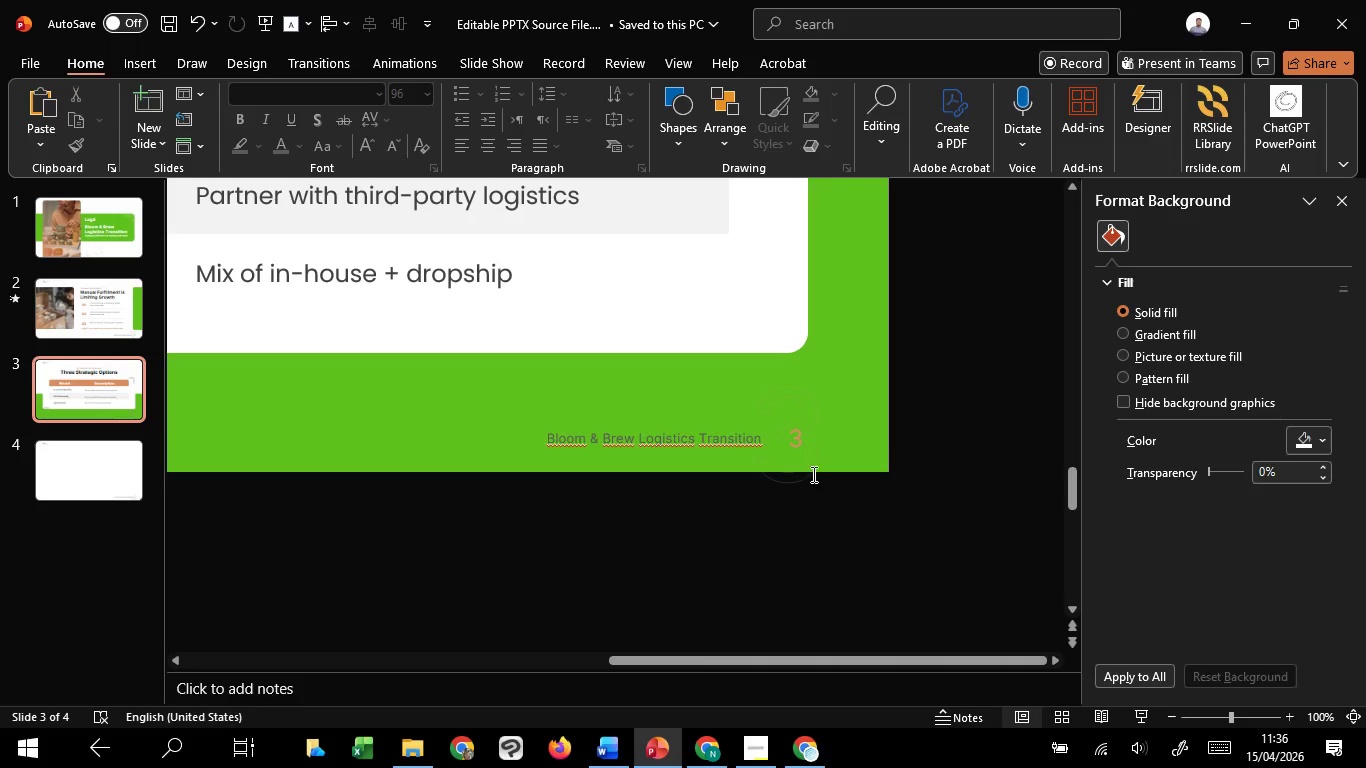 
left_click([808, 481])
 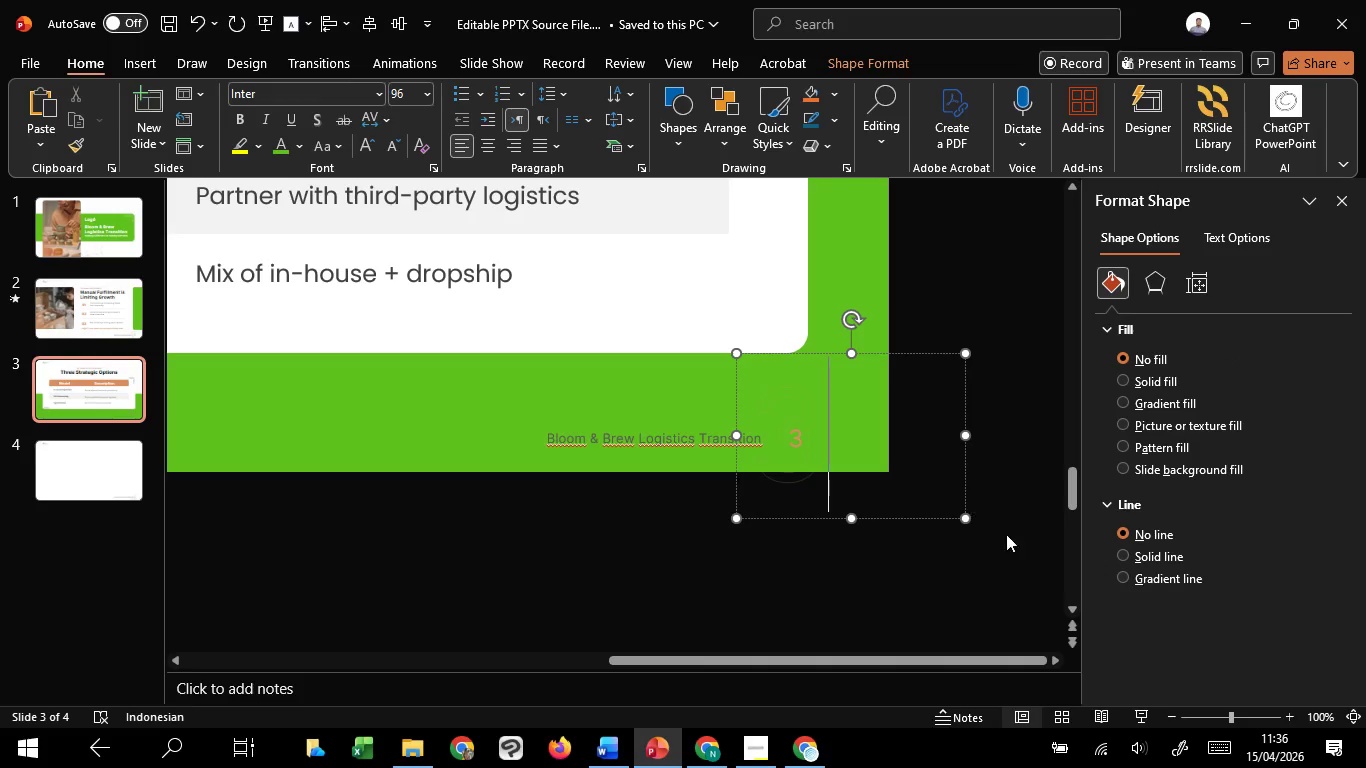 
left_click([1016, 550])
 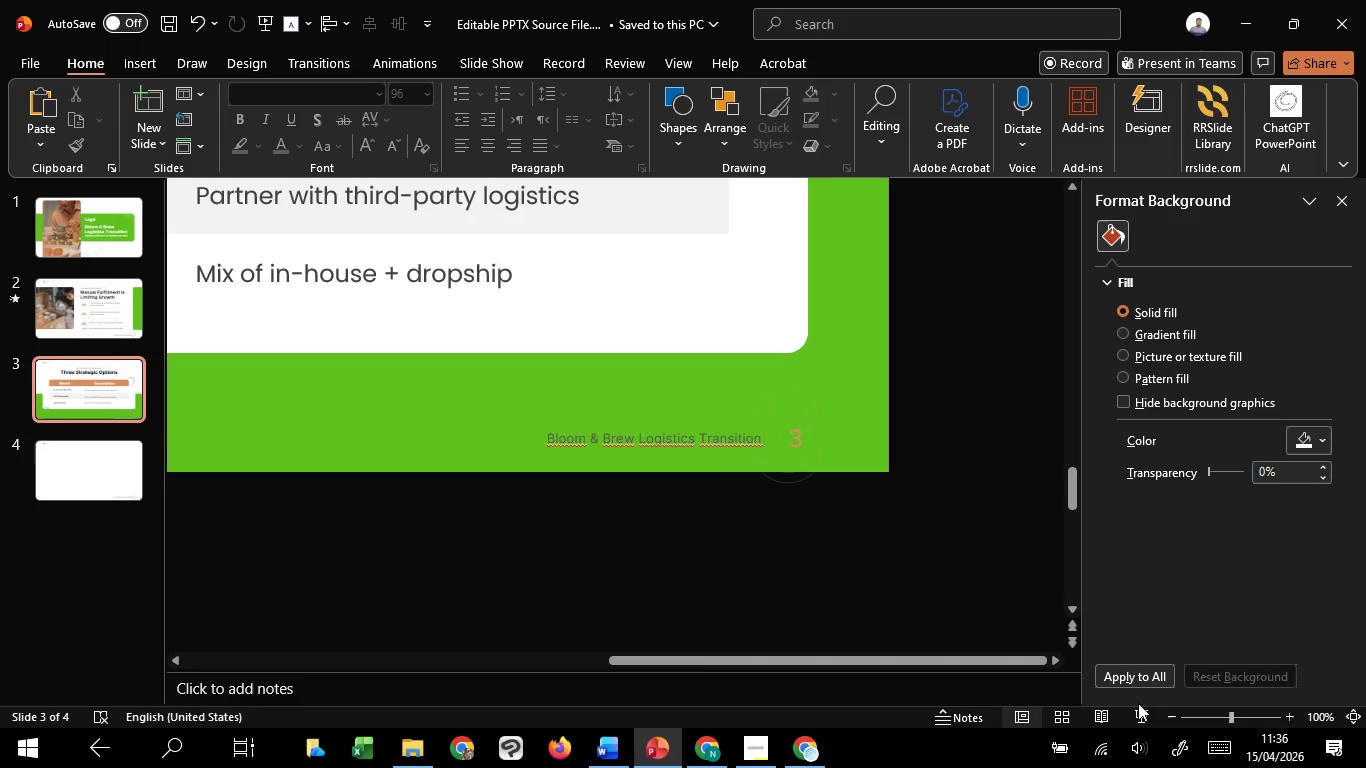 
left_click([1138, 710])
 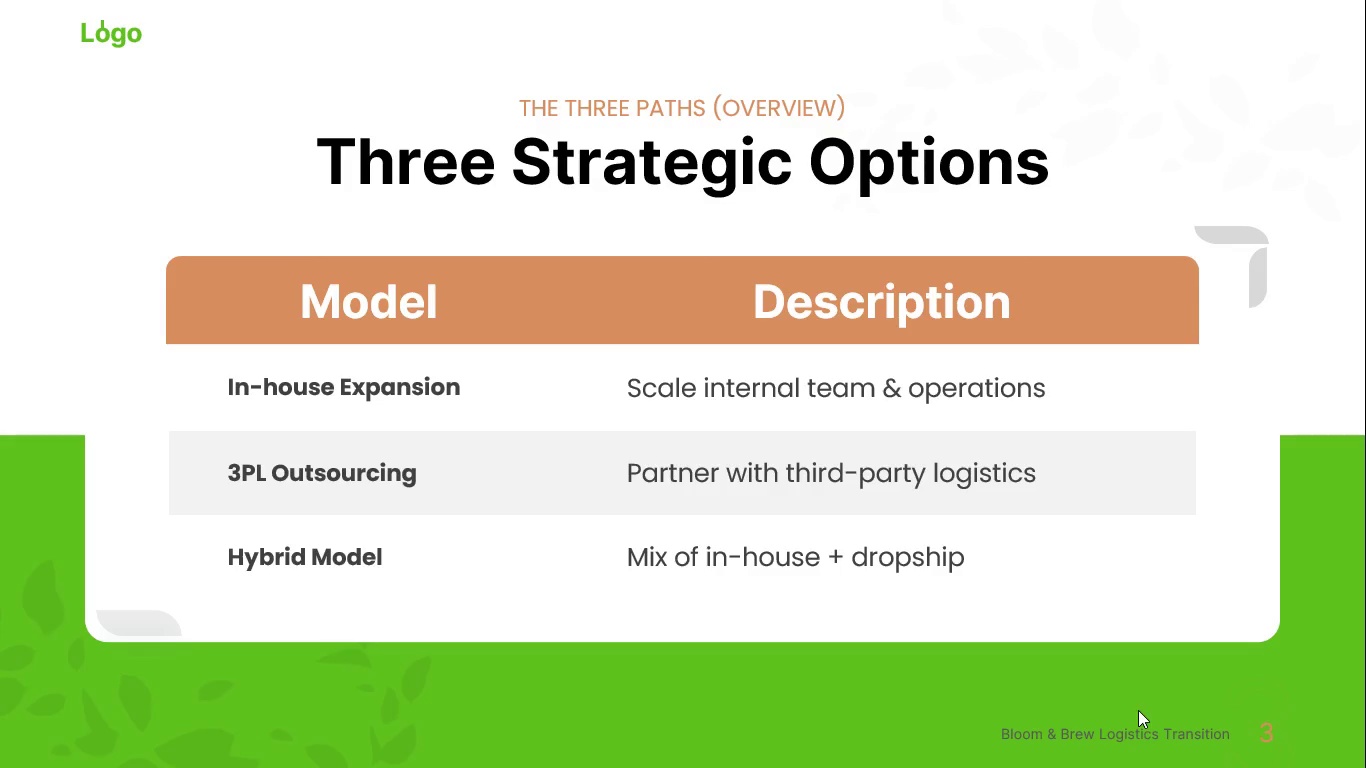 
key(Escape)
 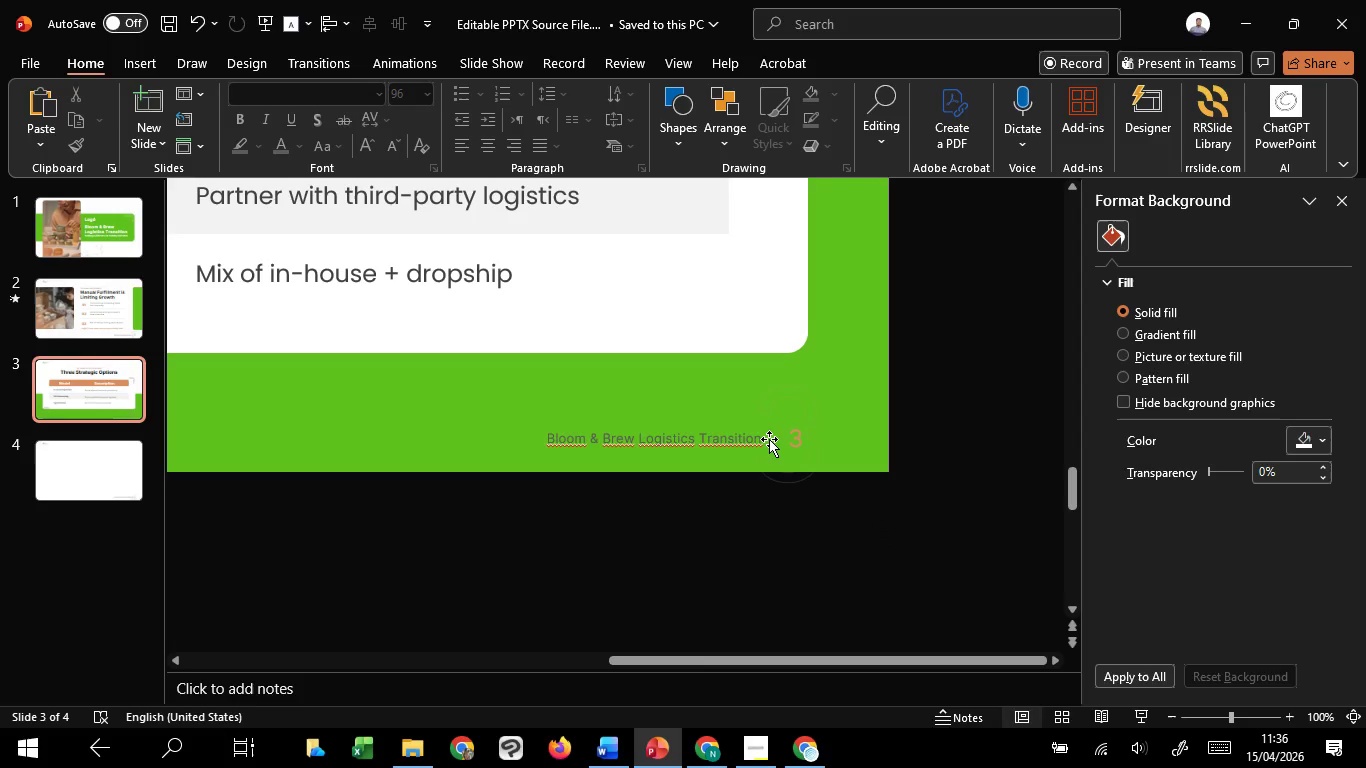 
left_click([769, 439])
 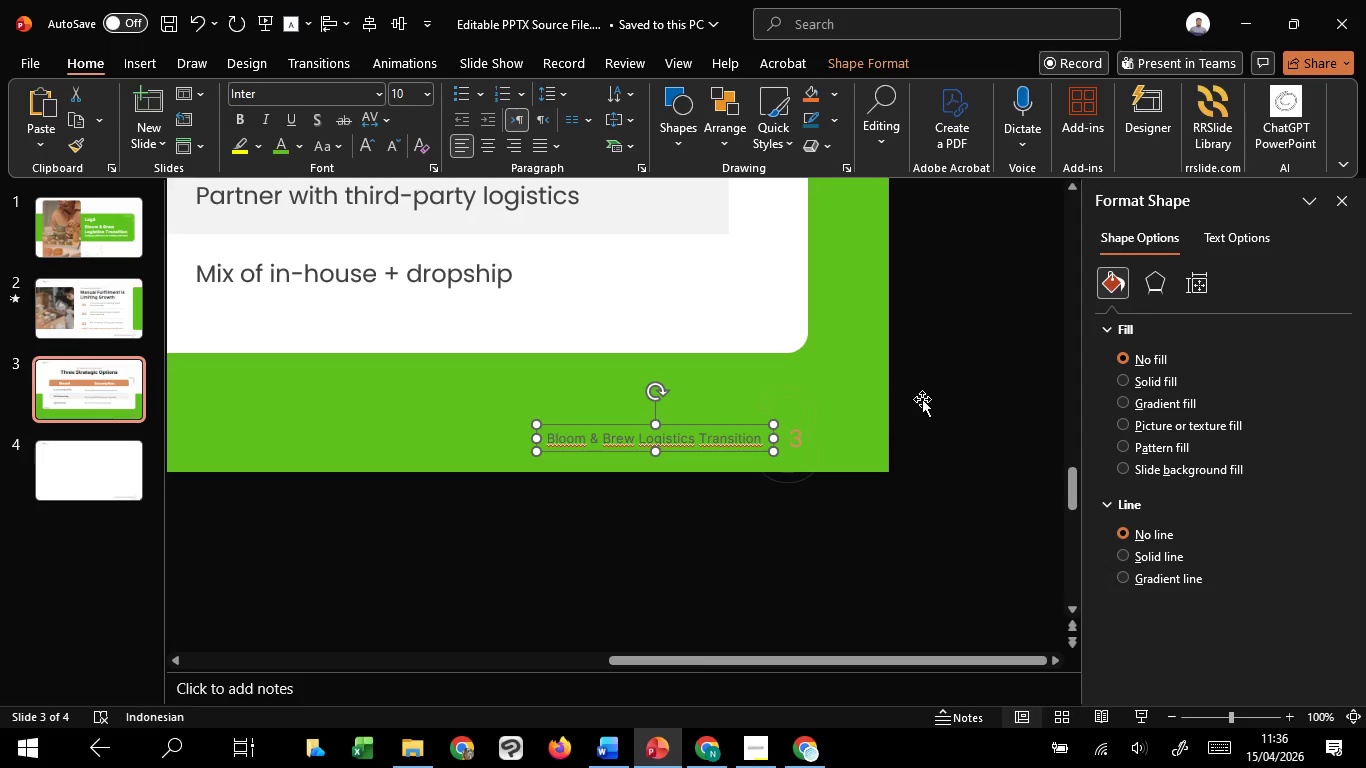 
left_click_drag(start_coordinate=[970, 393], to_coordinate=[794, 517])
 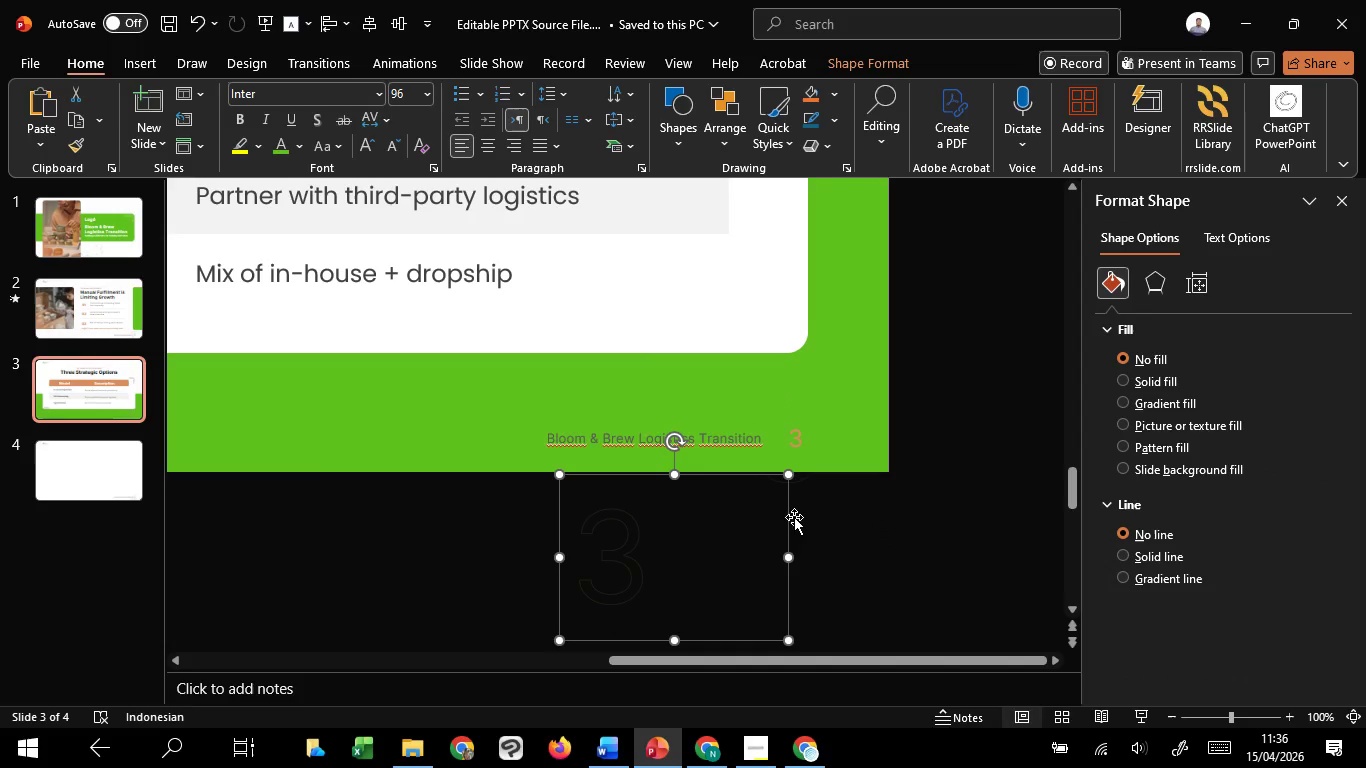 
key(Control+Z)
 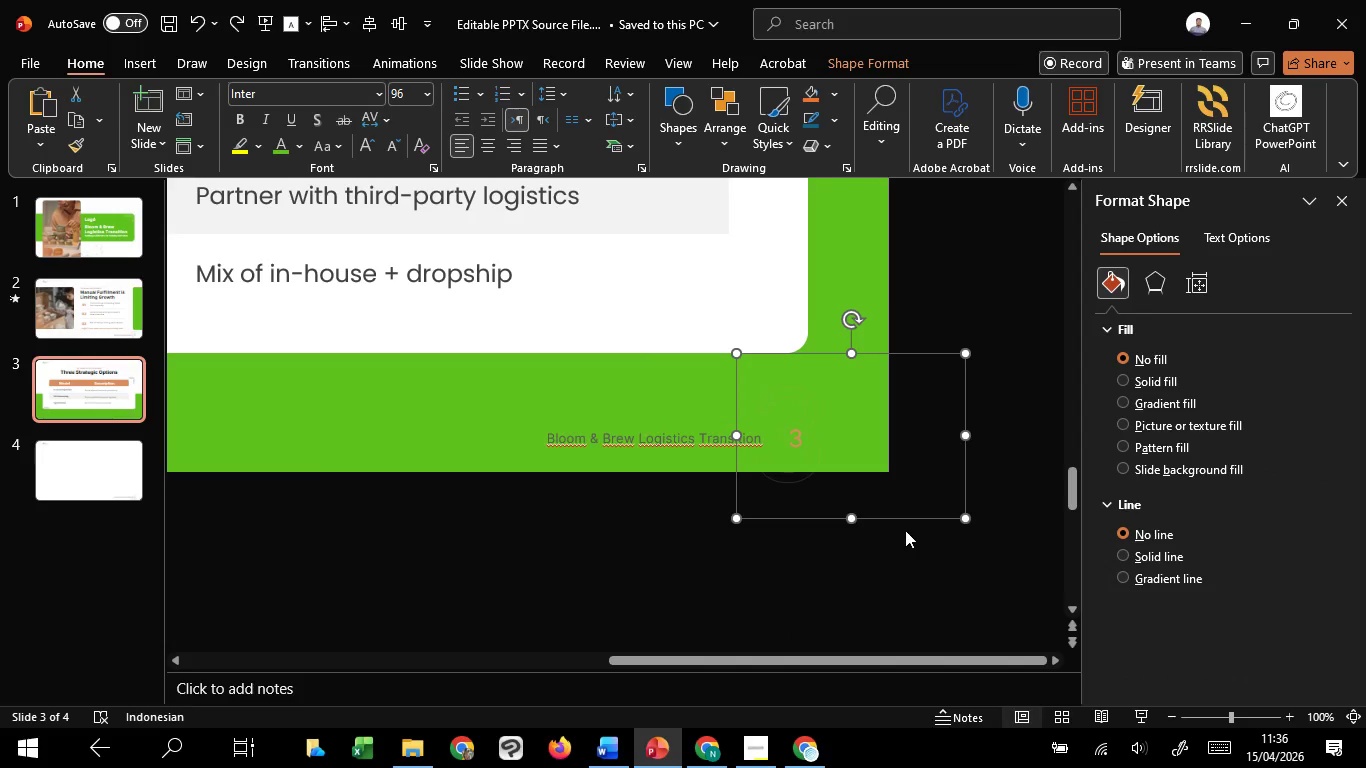 
right_click([909, 518])
 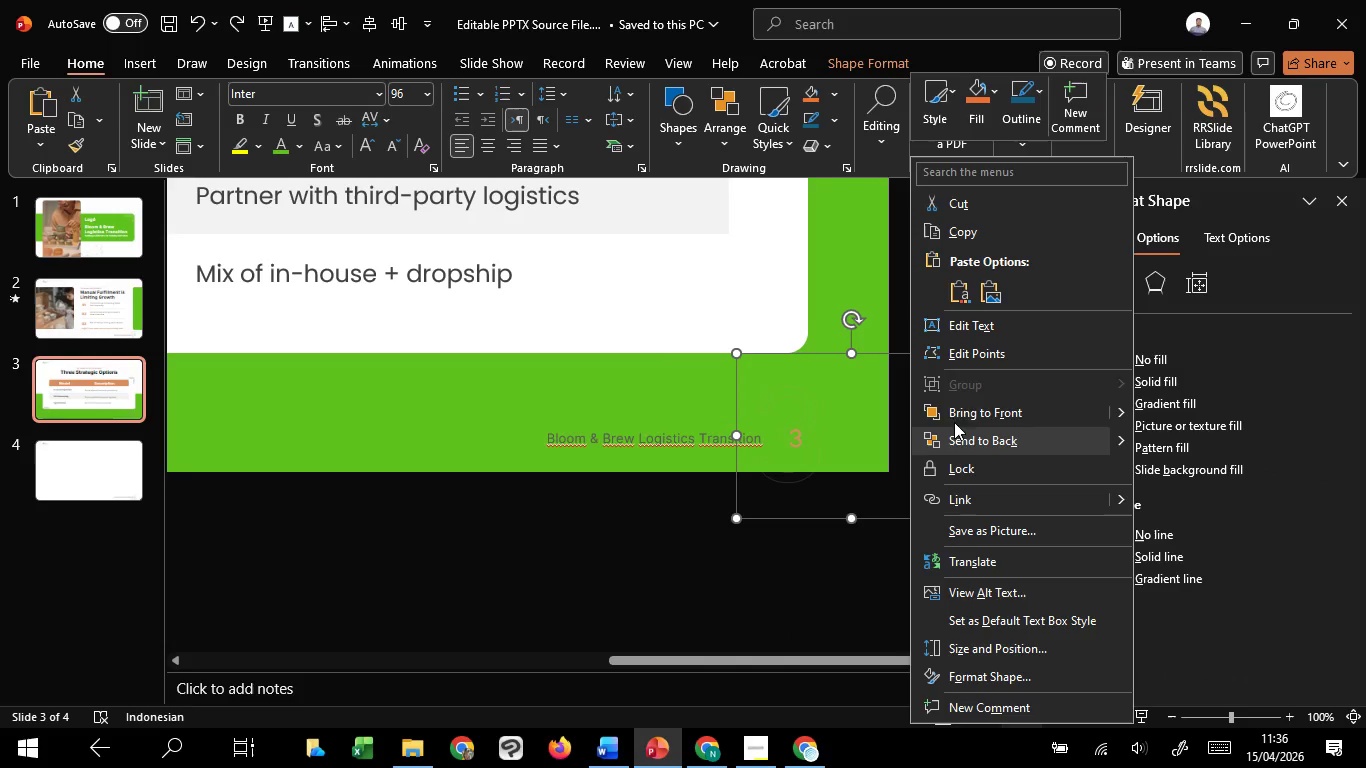 
left_click([954, 415])
 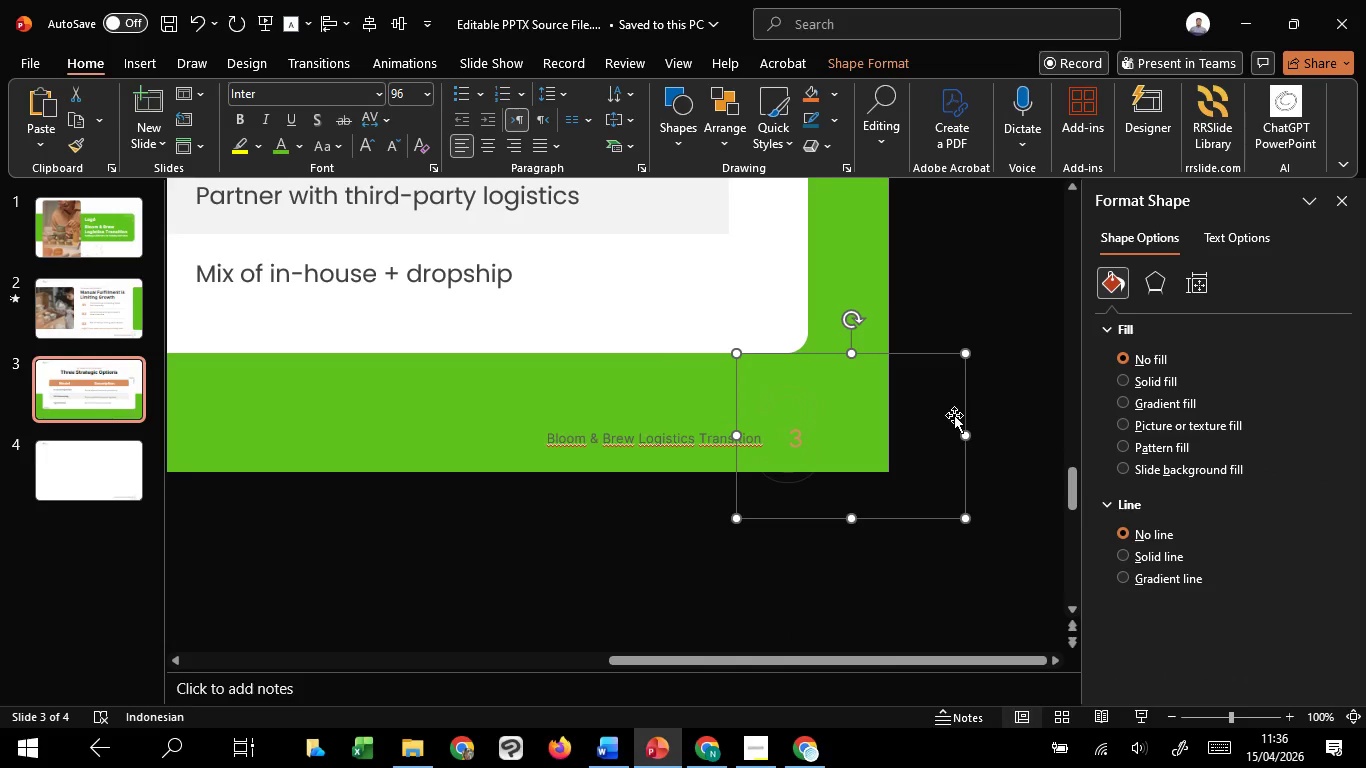 
key(Control+Z)
 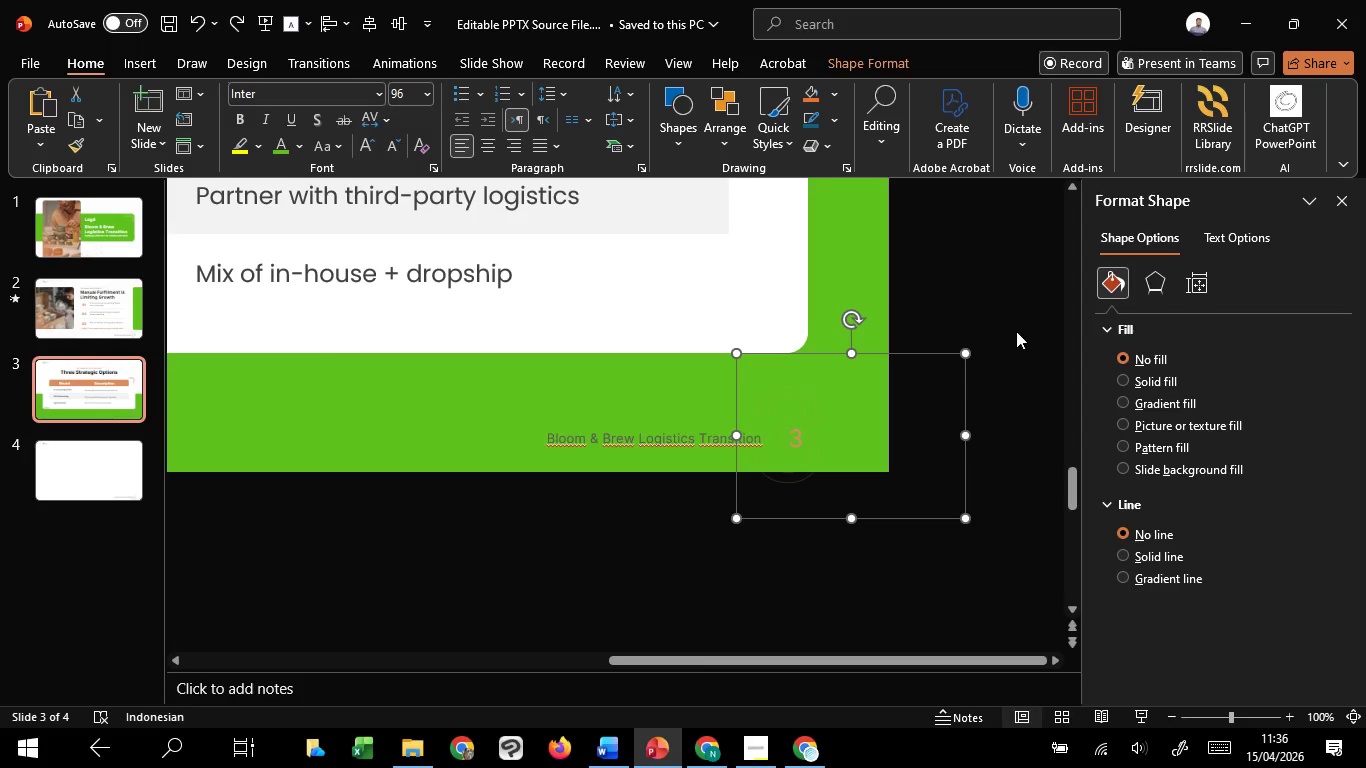 
left_click_drag(start_coordinate=[1016, 328], to_coordinate=[409, 571])
 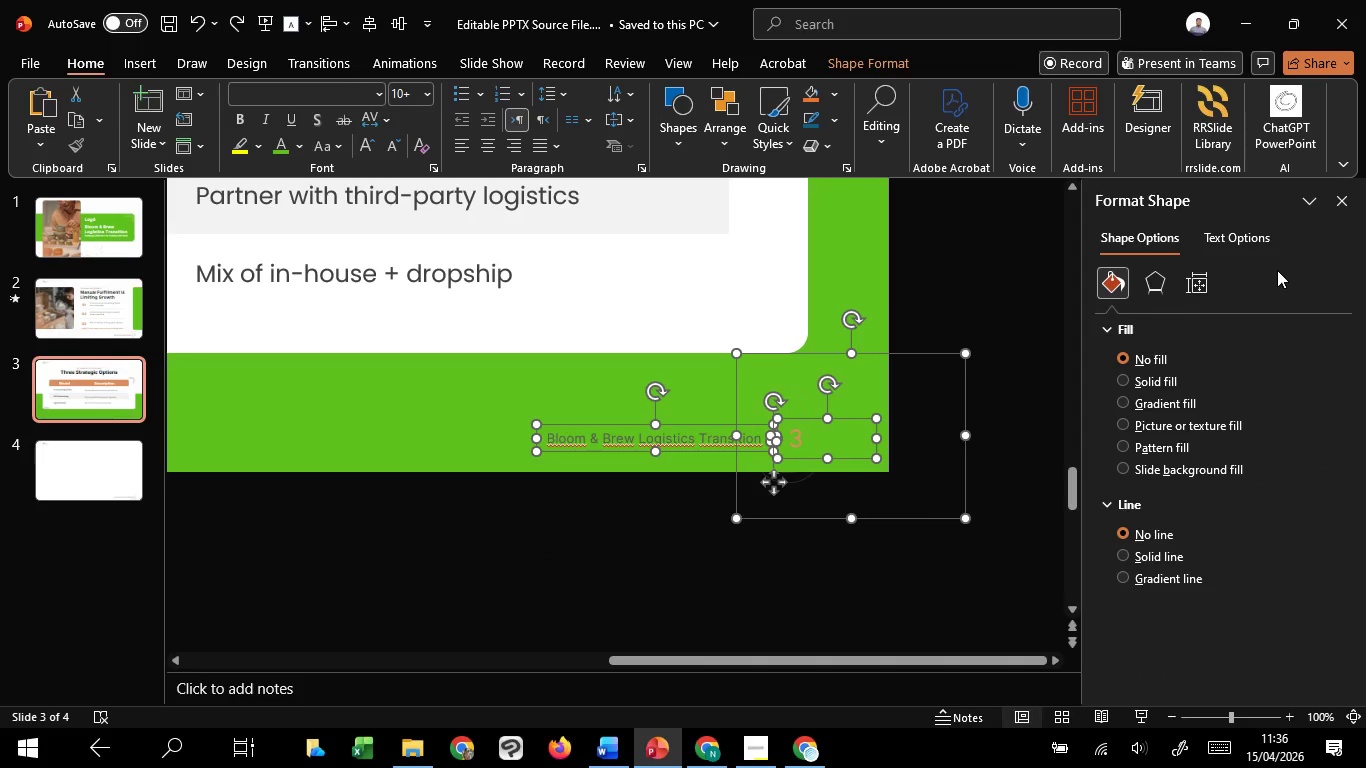 
left_click([1263, 238])
 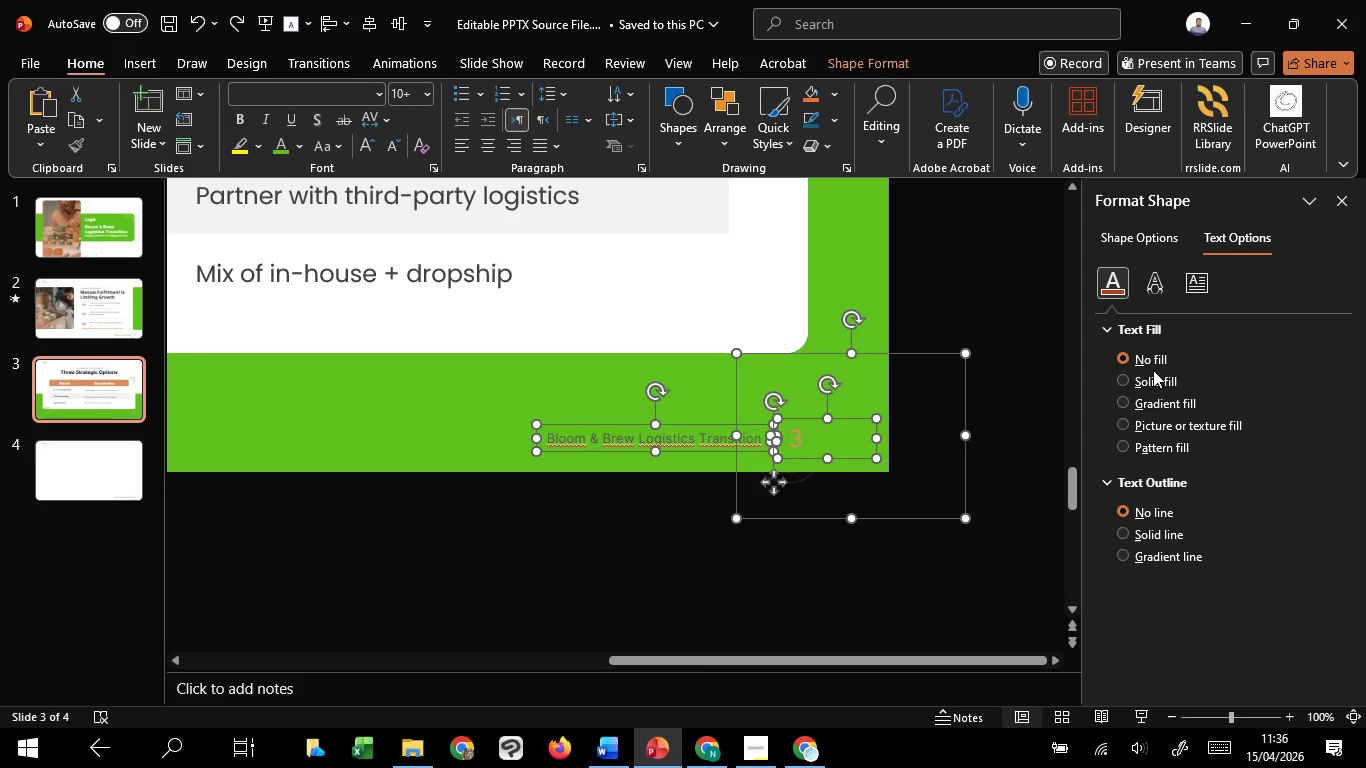 
hold_key(key=ShiftLeft, duration=1.19)
left_click([926, 377])
 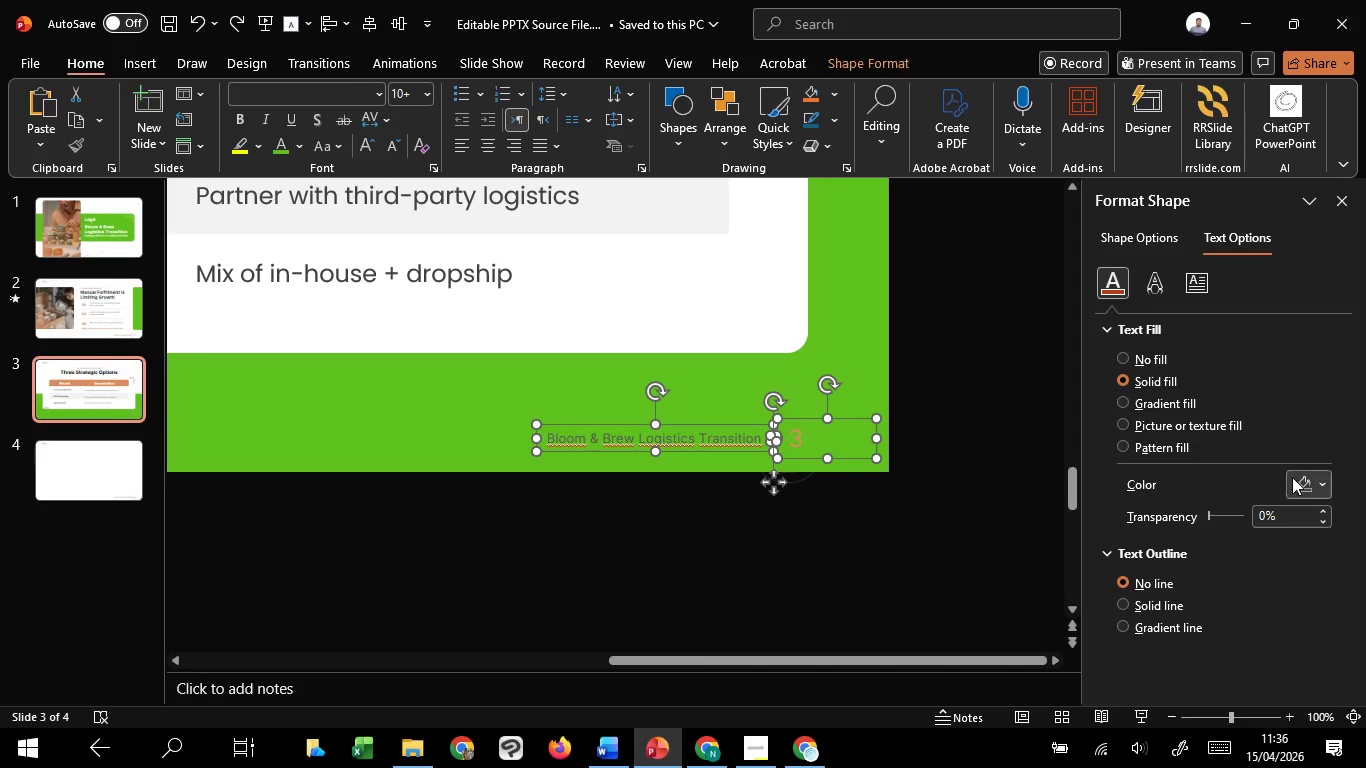 
left_click([1295, 478])
 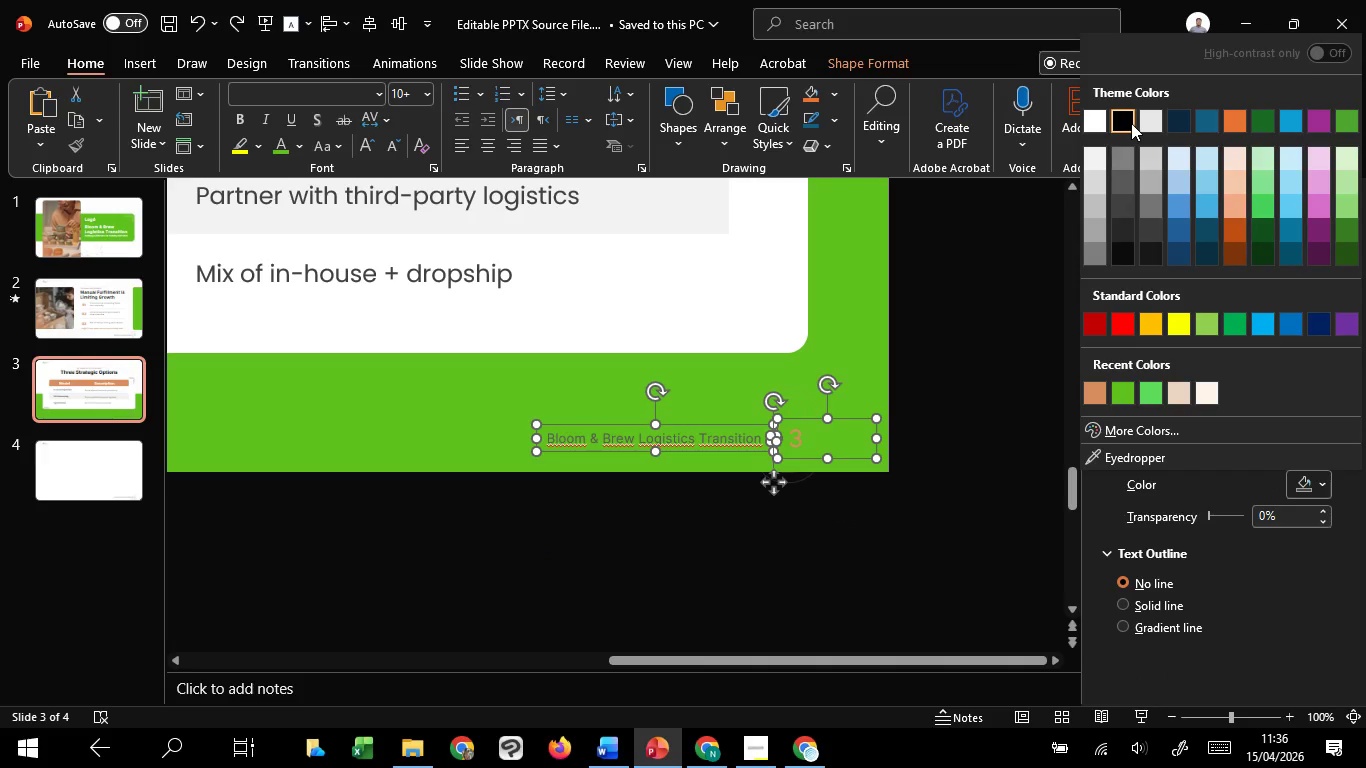 
left_click([1131, 123])
 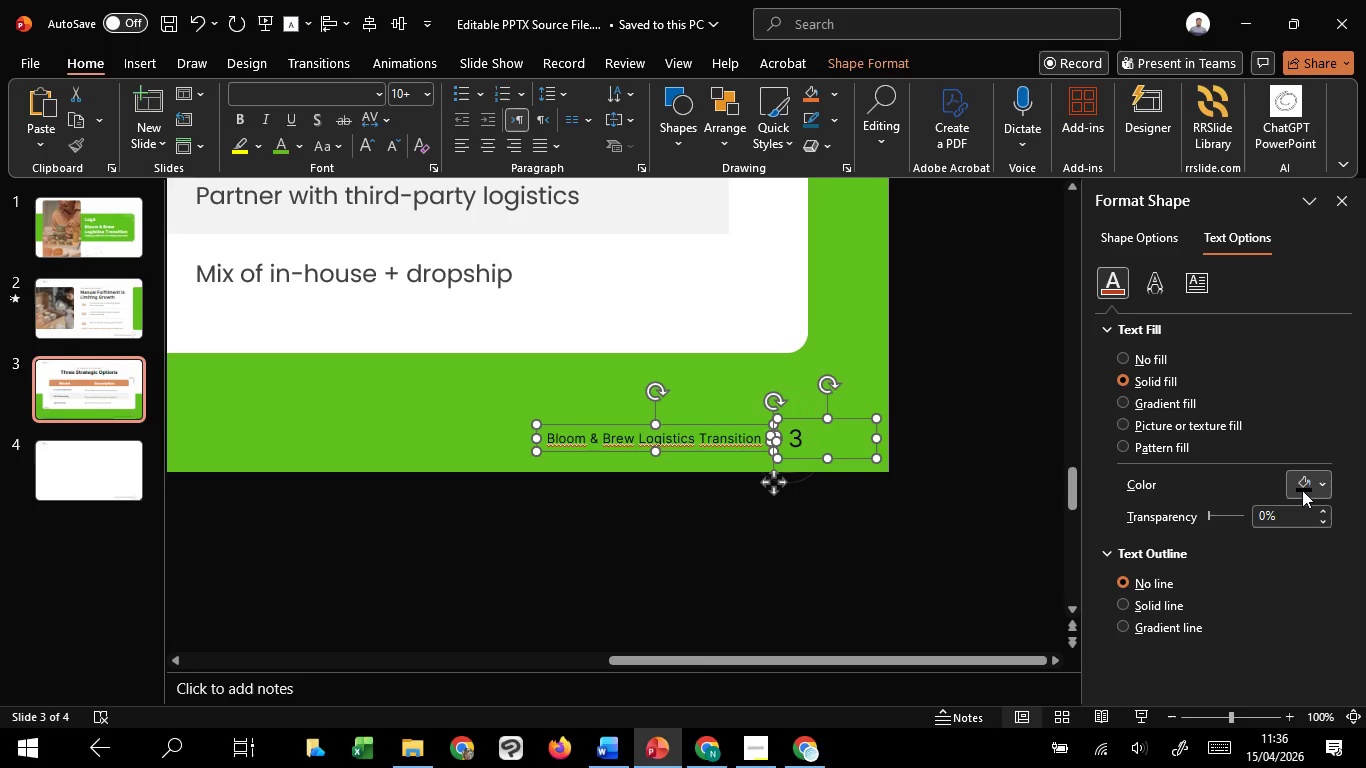 
left_click([1302, 490])
 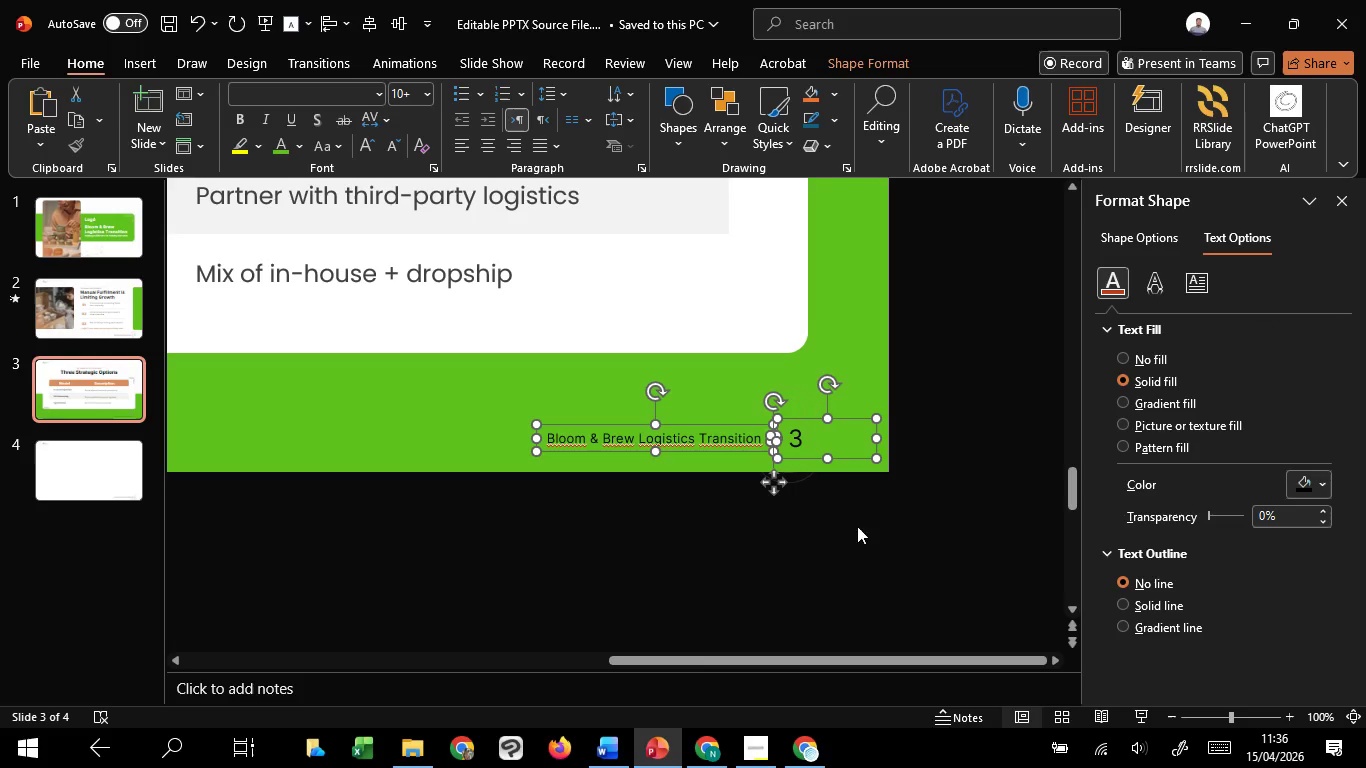 
left_click([803, 554])
 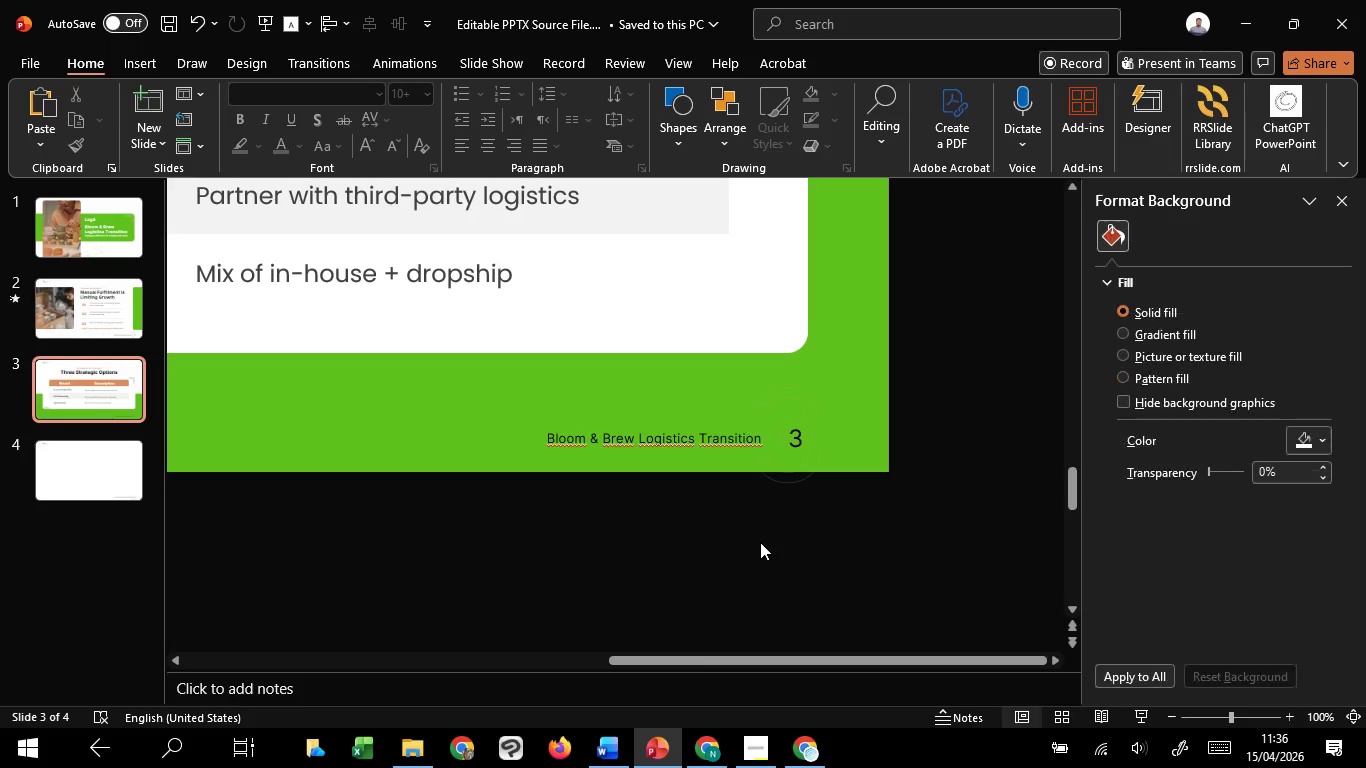 
left_click_drag(start_coordinate=[760, 542], to_coordinate=[814, 392])
 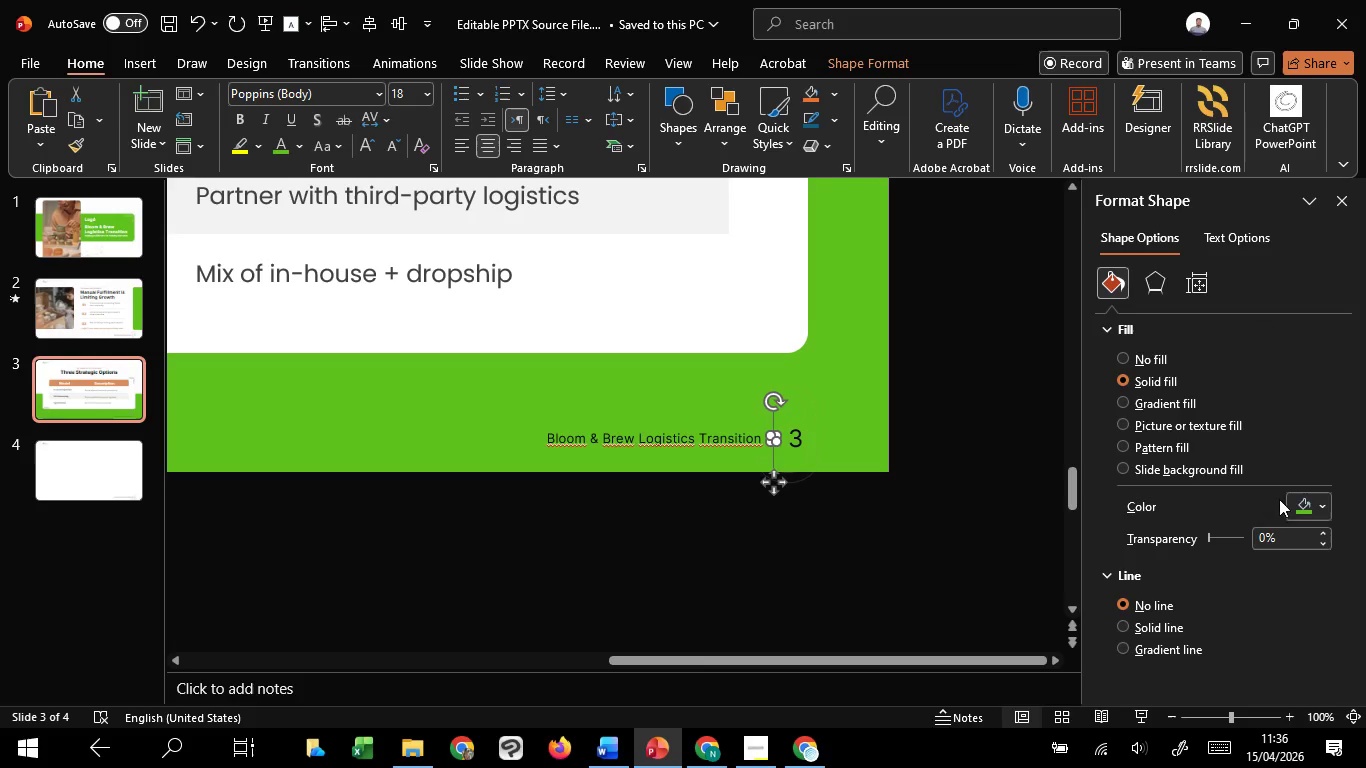 
left_click([1304, 503])
 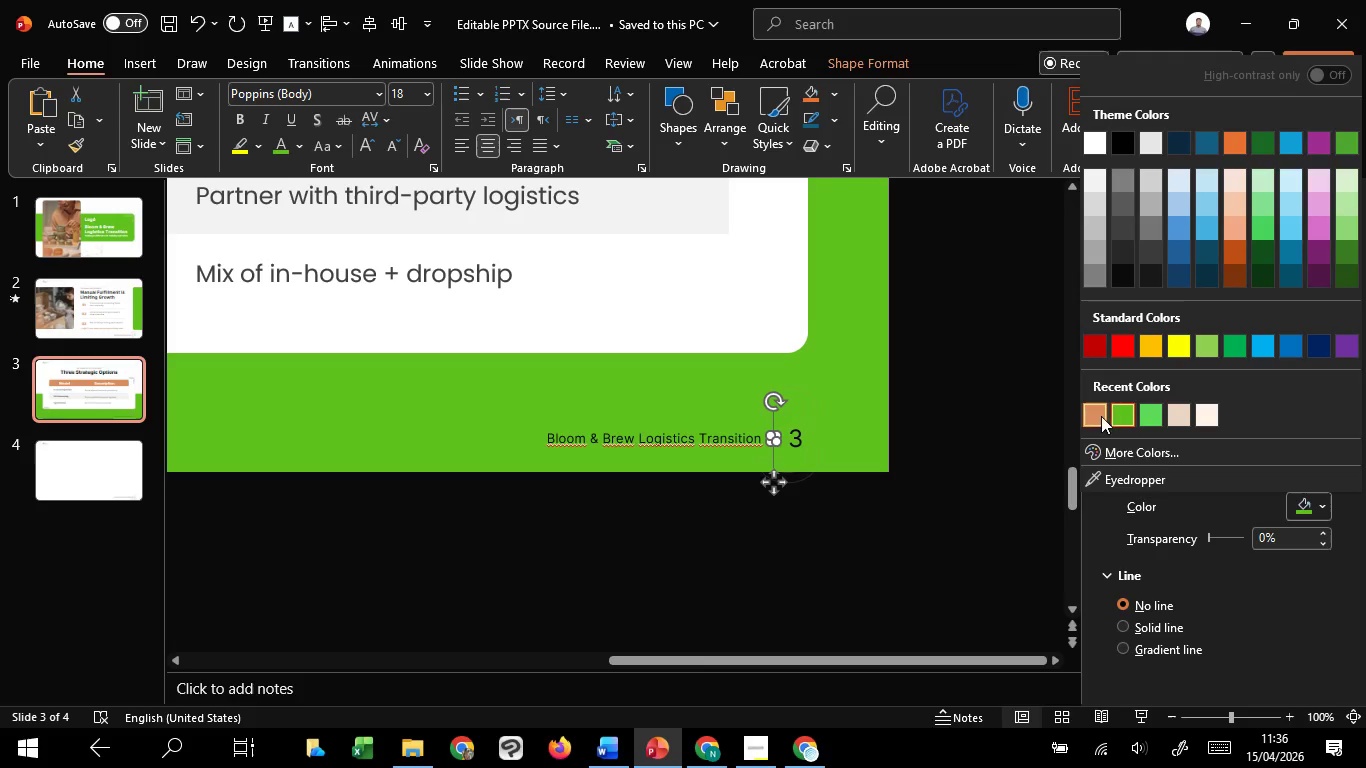 
left_click([1098, 416])
 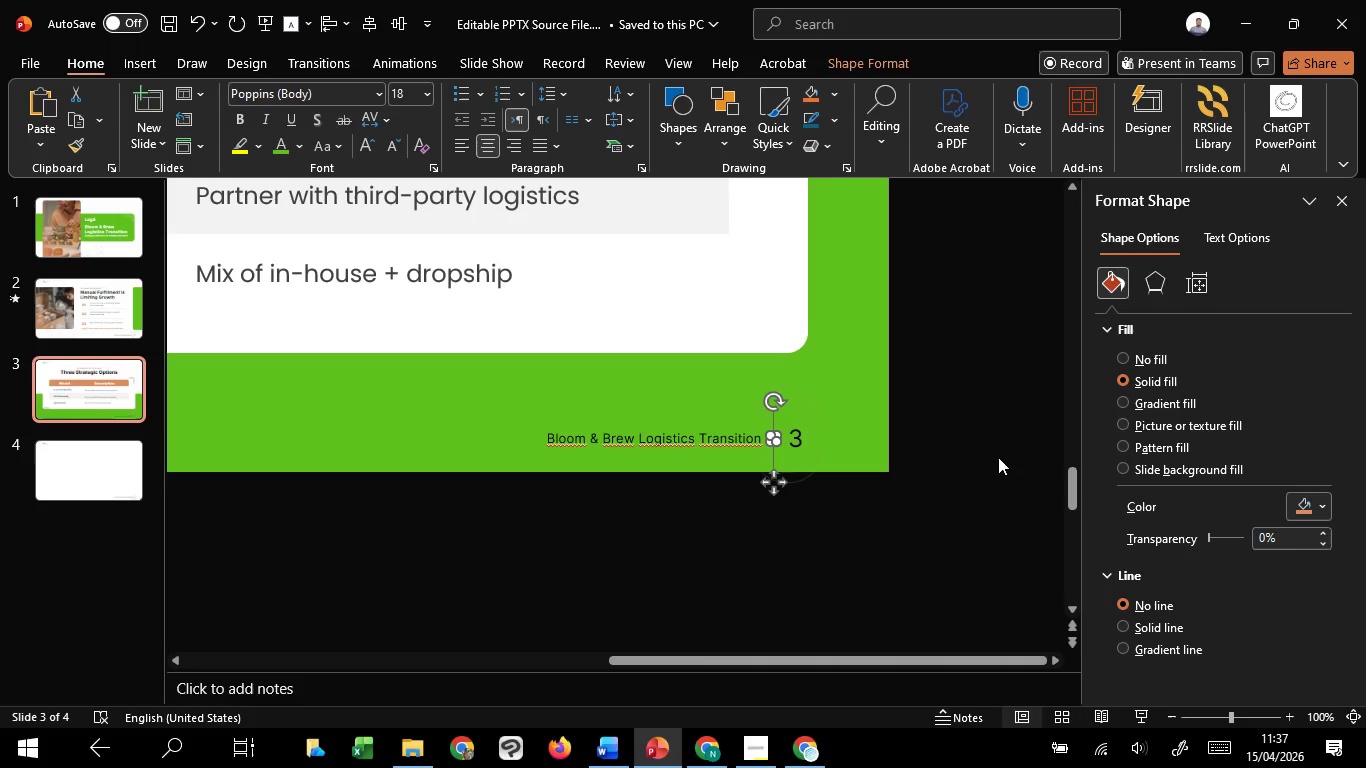 
left_click([998, 457])
 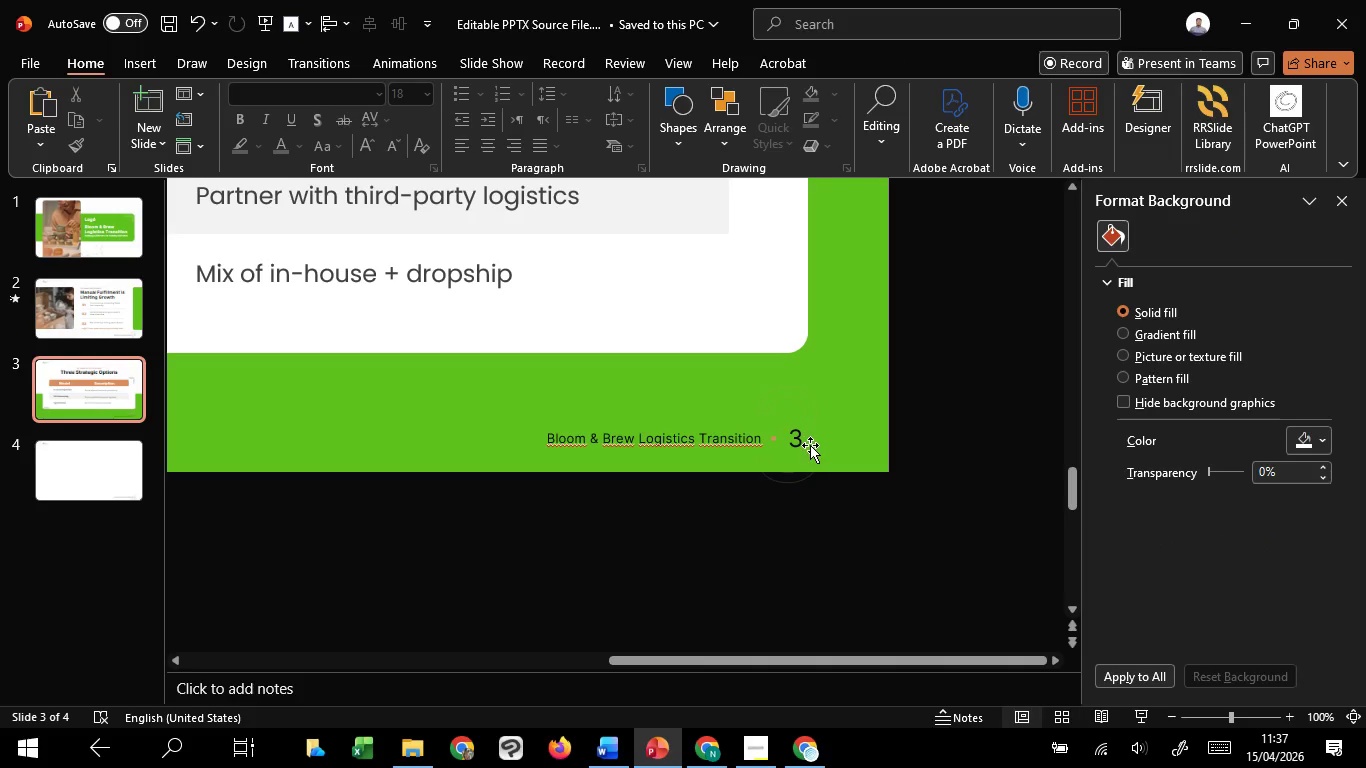 
left_click([810, 445])
 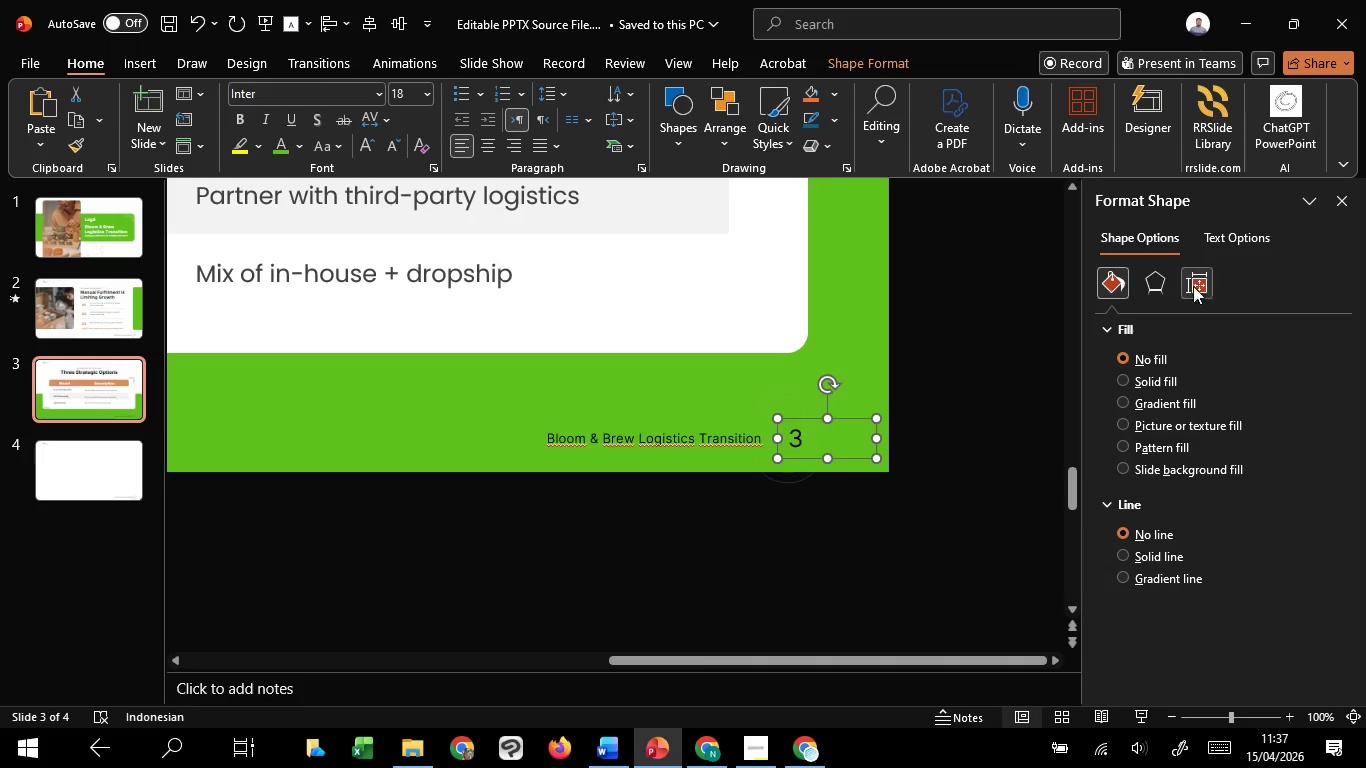 
left_click([1265, 235])
 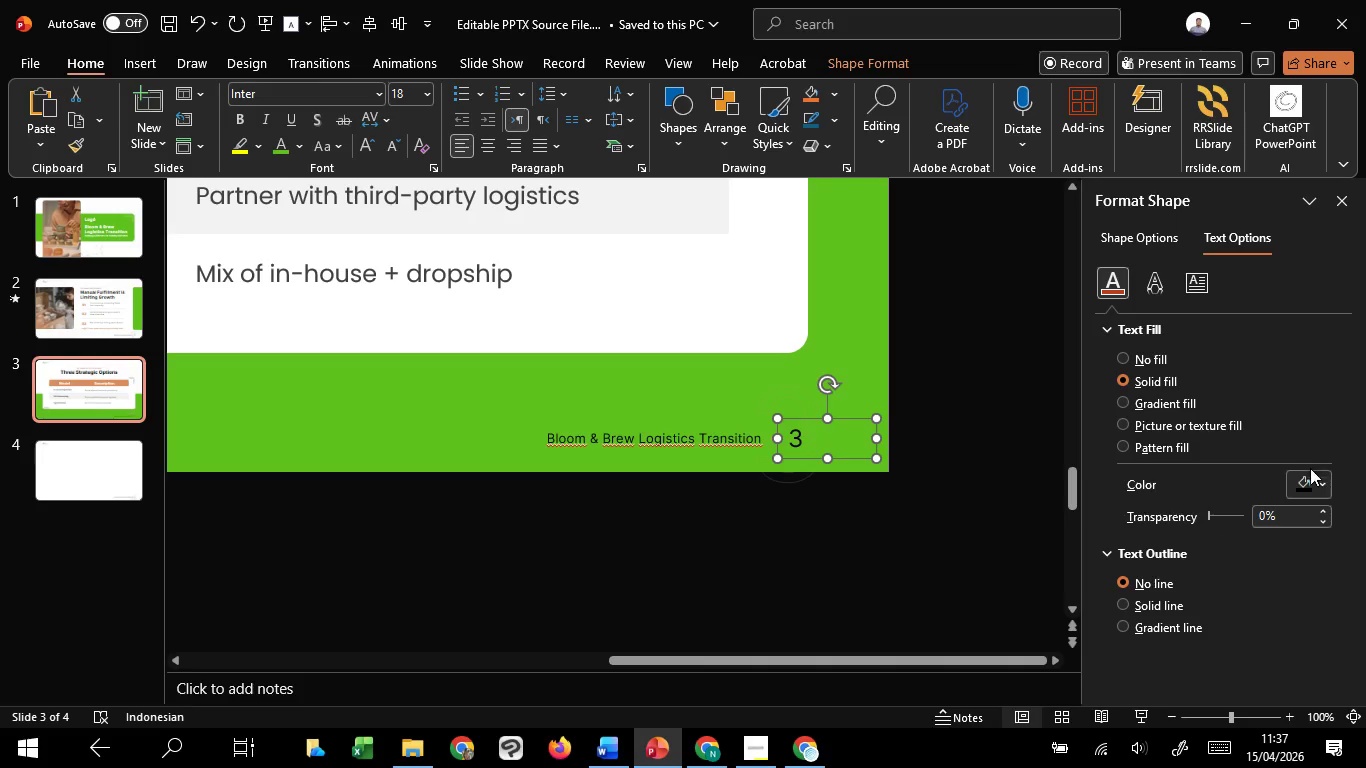 
left_click([1314, 481])
 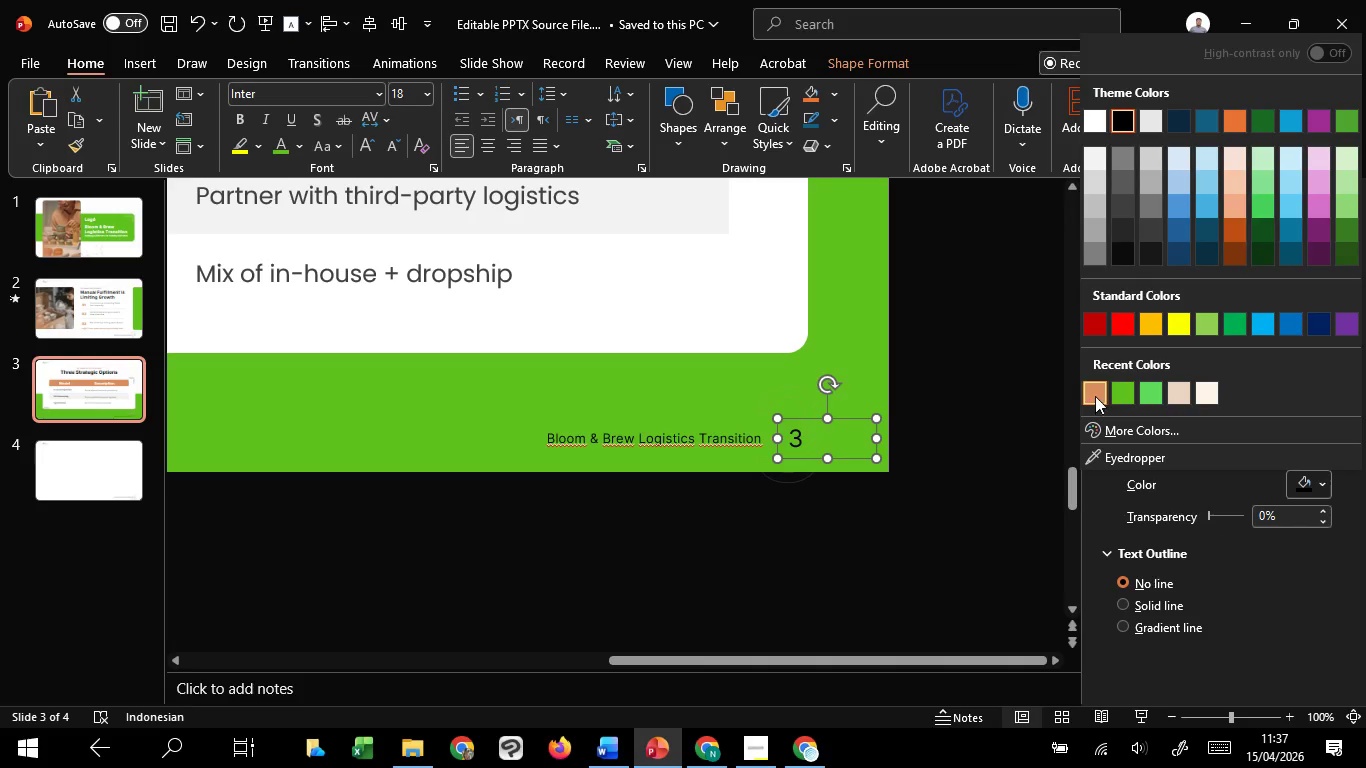 
left_click([1097, 395])
 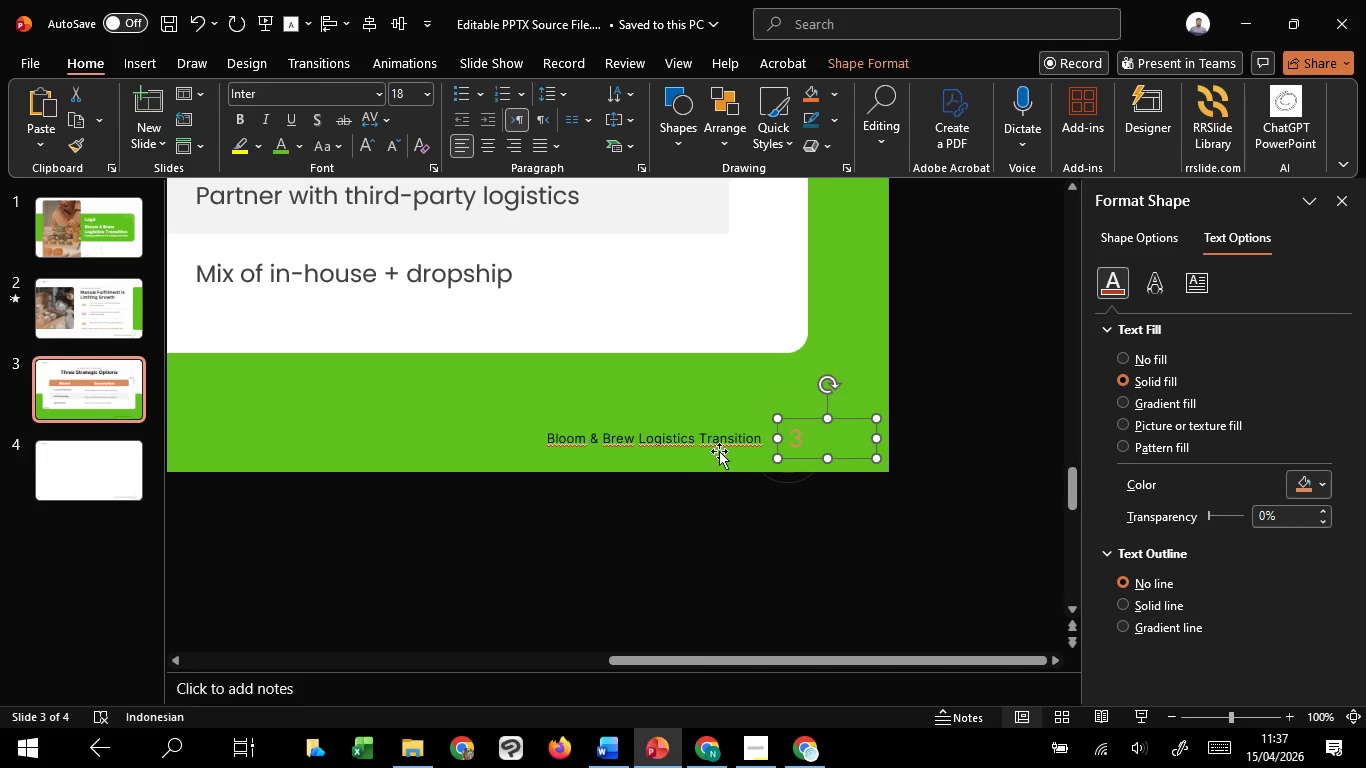 
left_click([721, 449])
 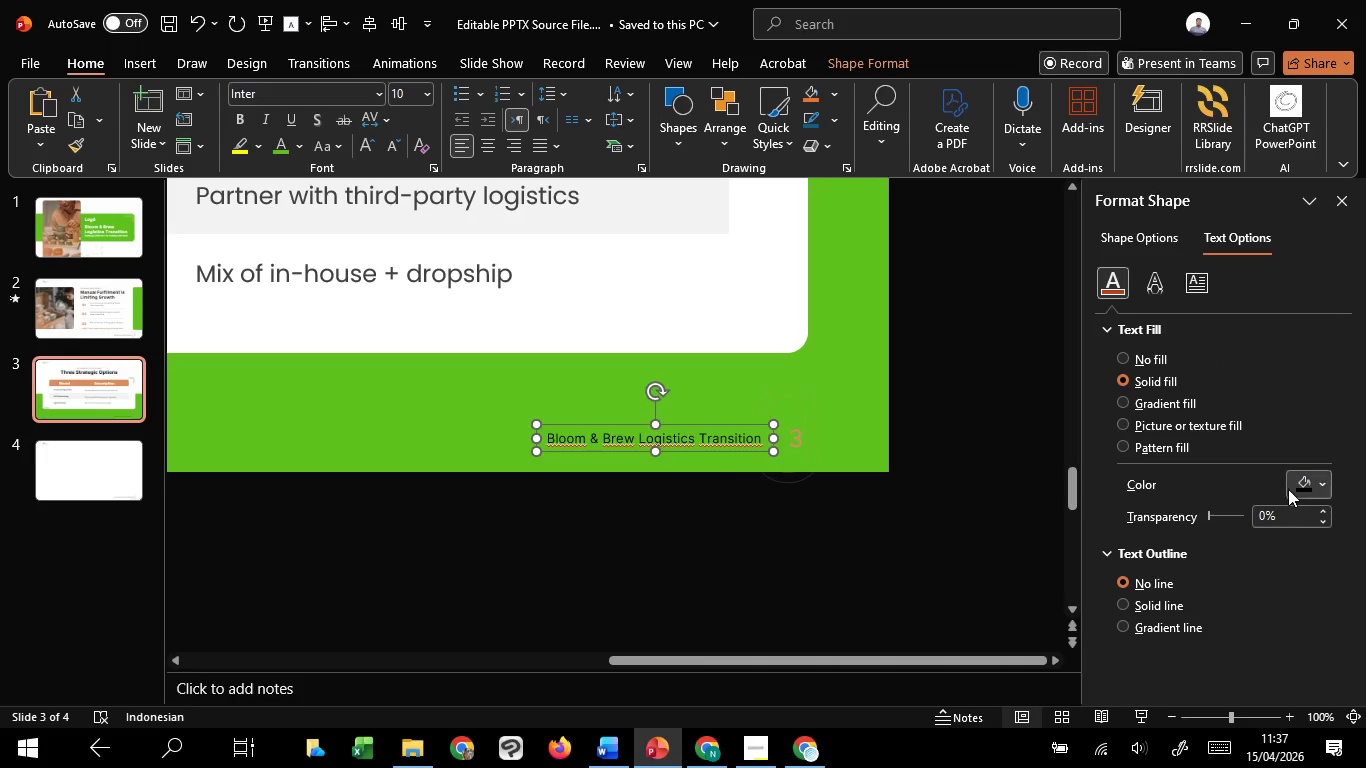 
left_click([1290, 489])
 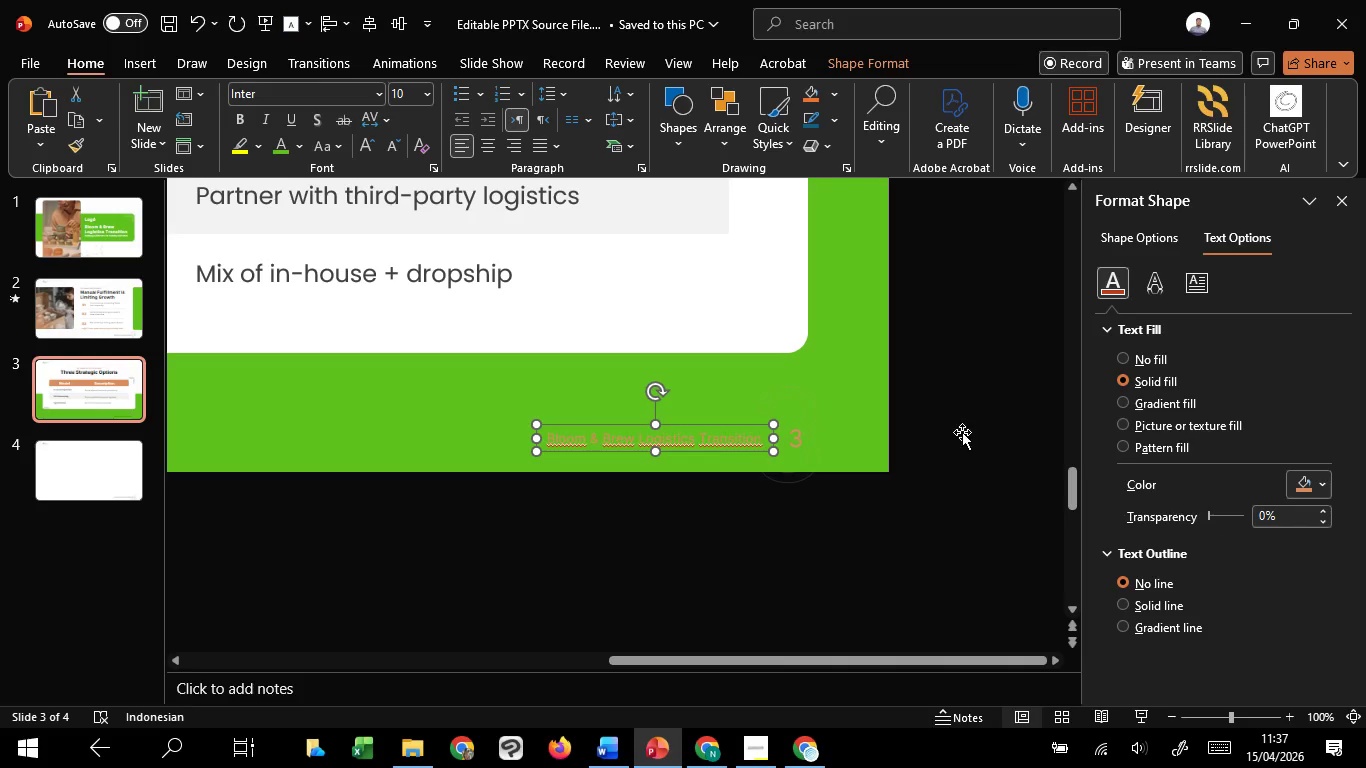 
double_click([959, 432])
 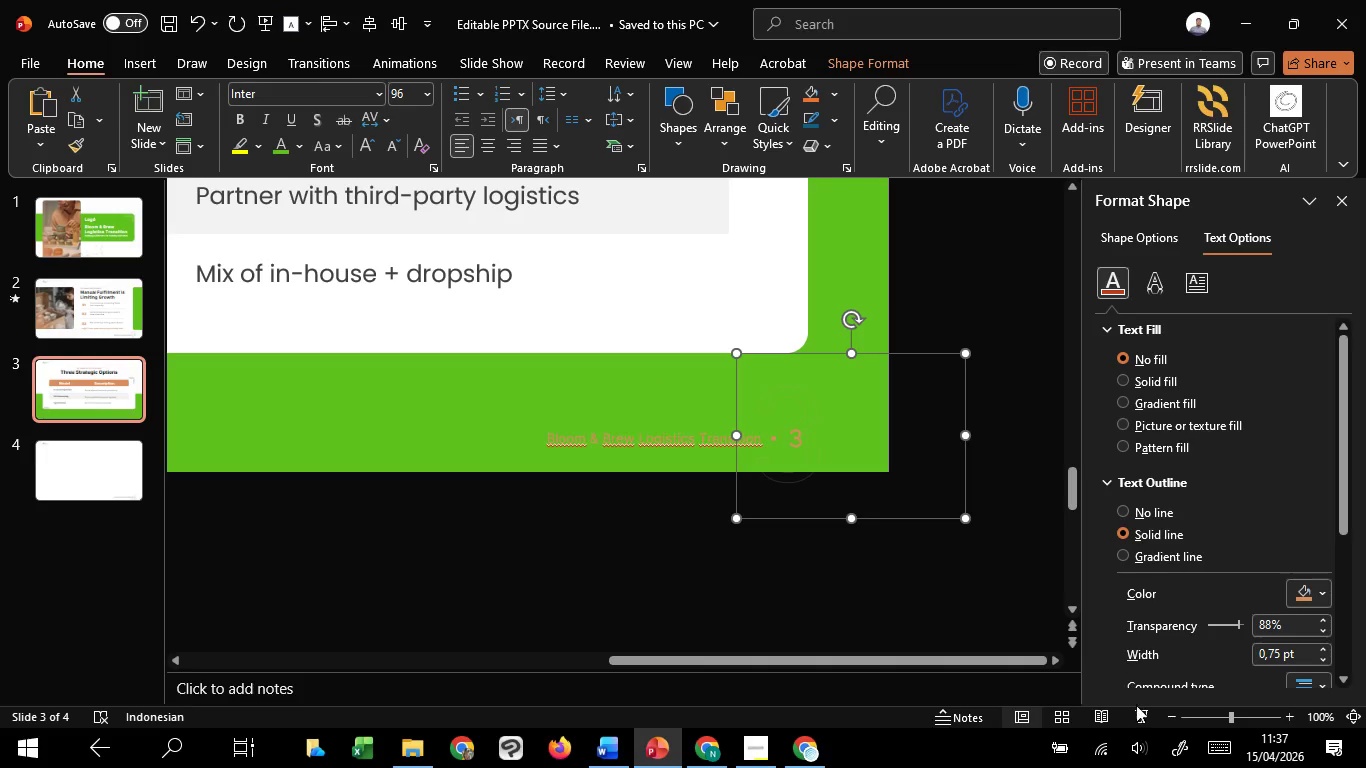 
left_click([1138, 707])
 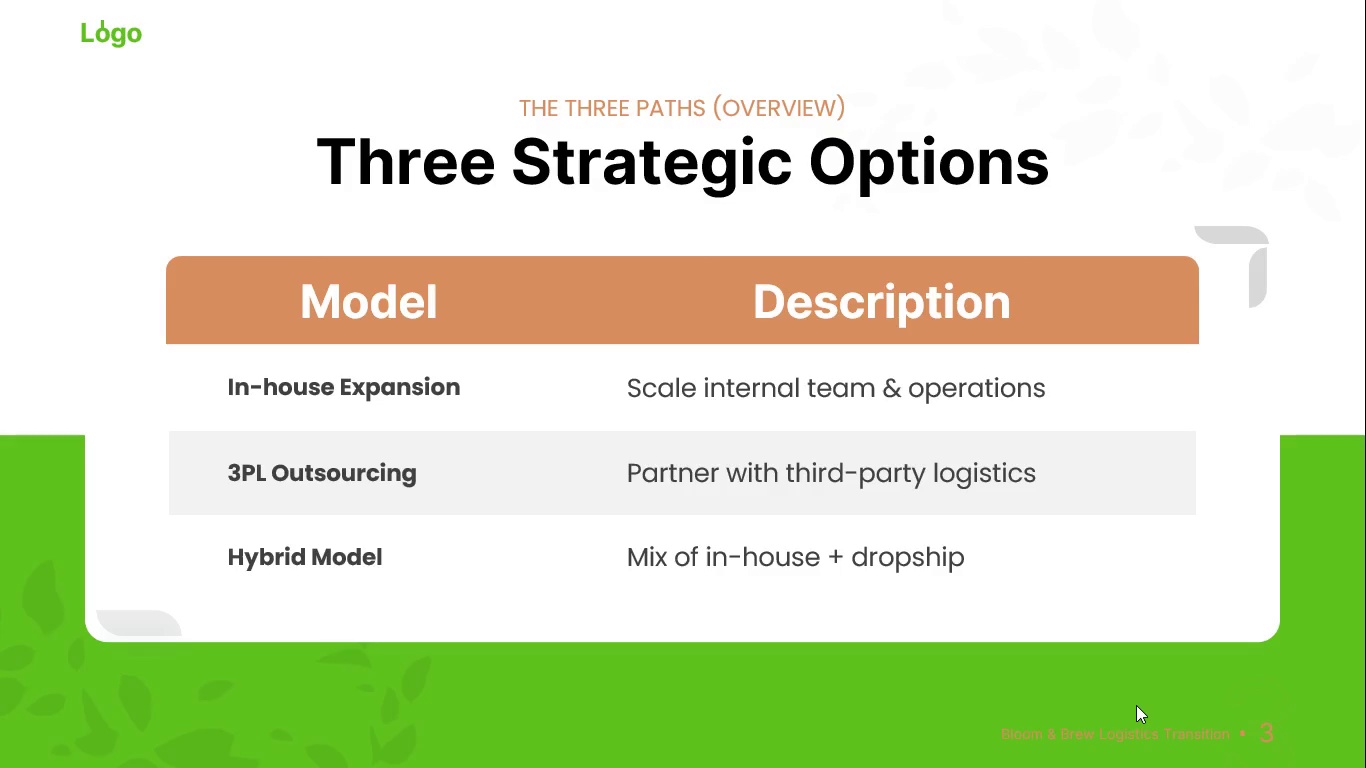 
key(Escape)
 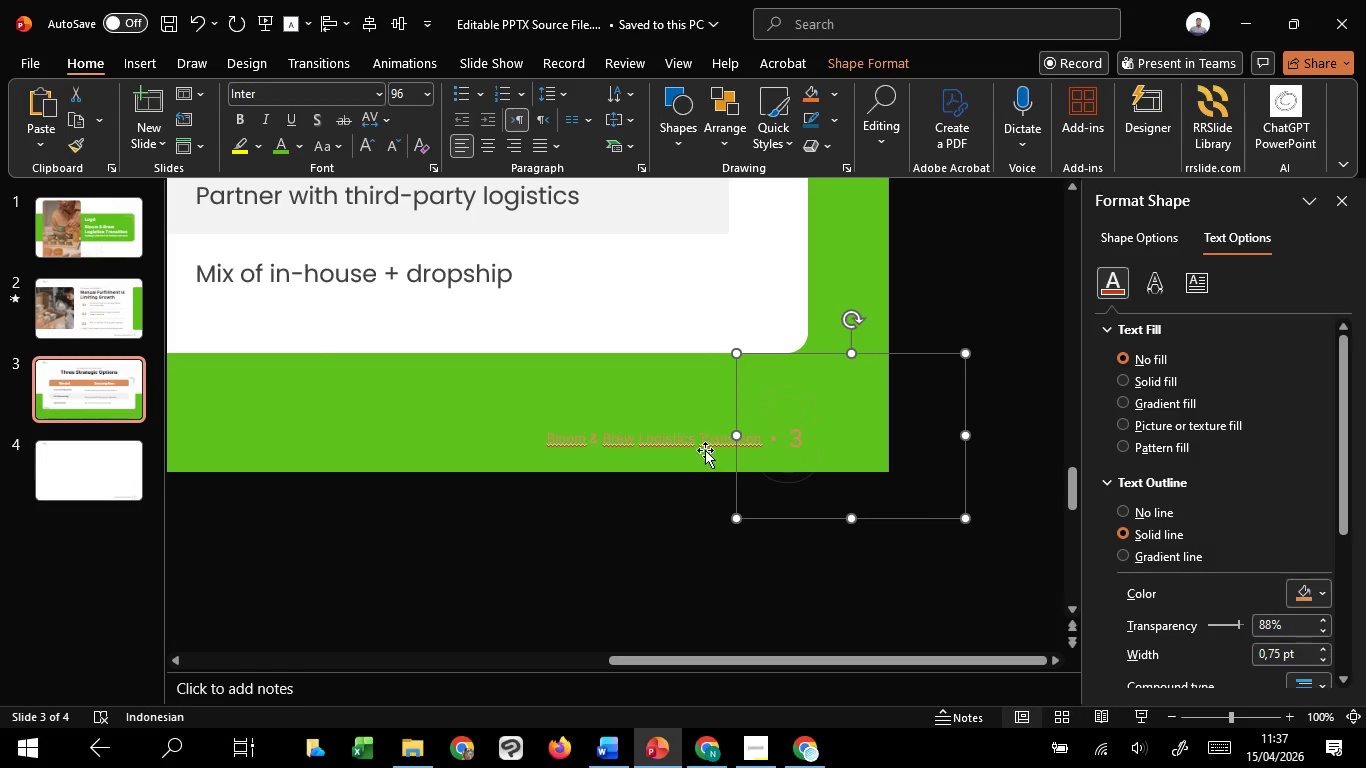 
left_click([701, 445])
 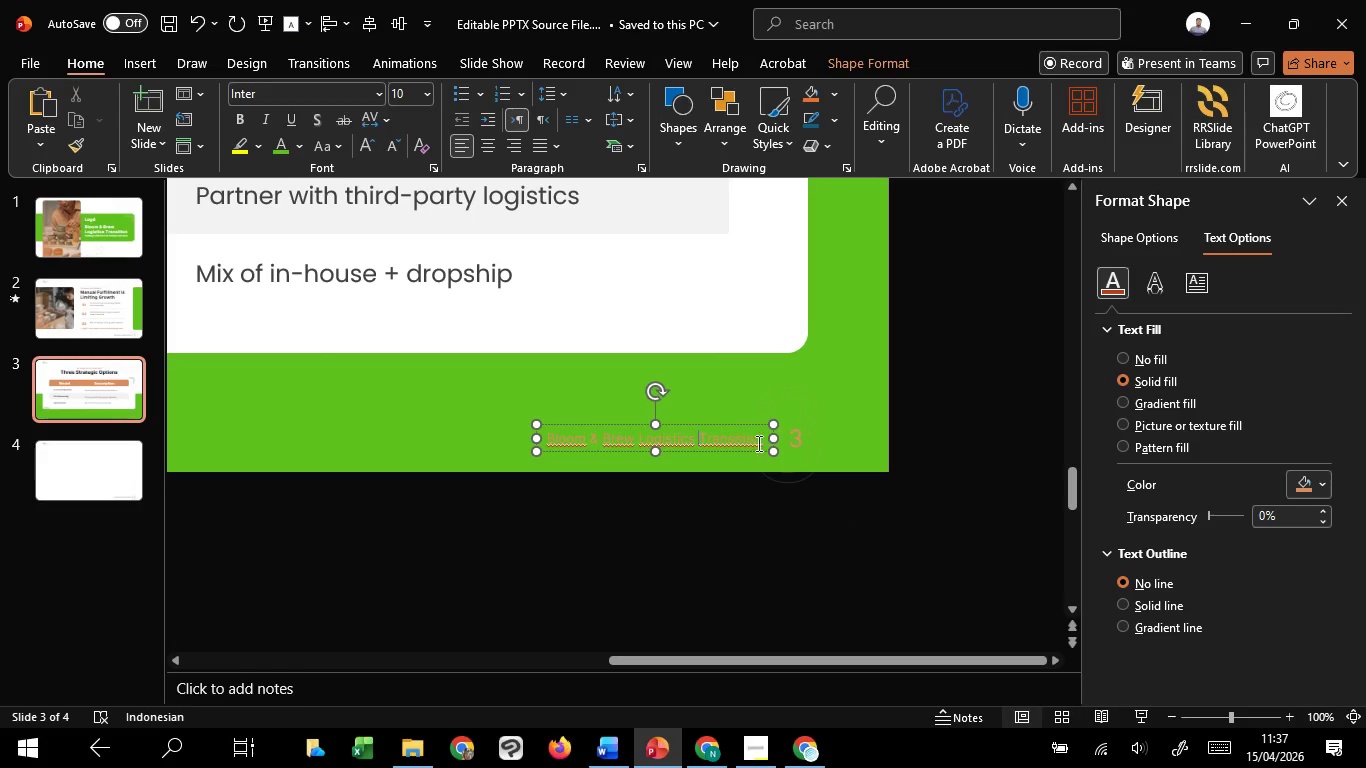 
hold_key(key=ShiftLeft, duration=1.47)
left_click([794, 434])
 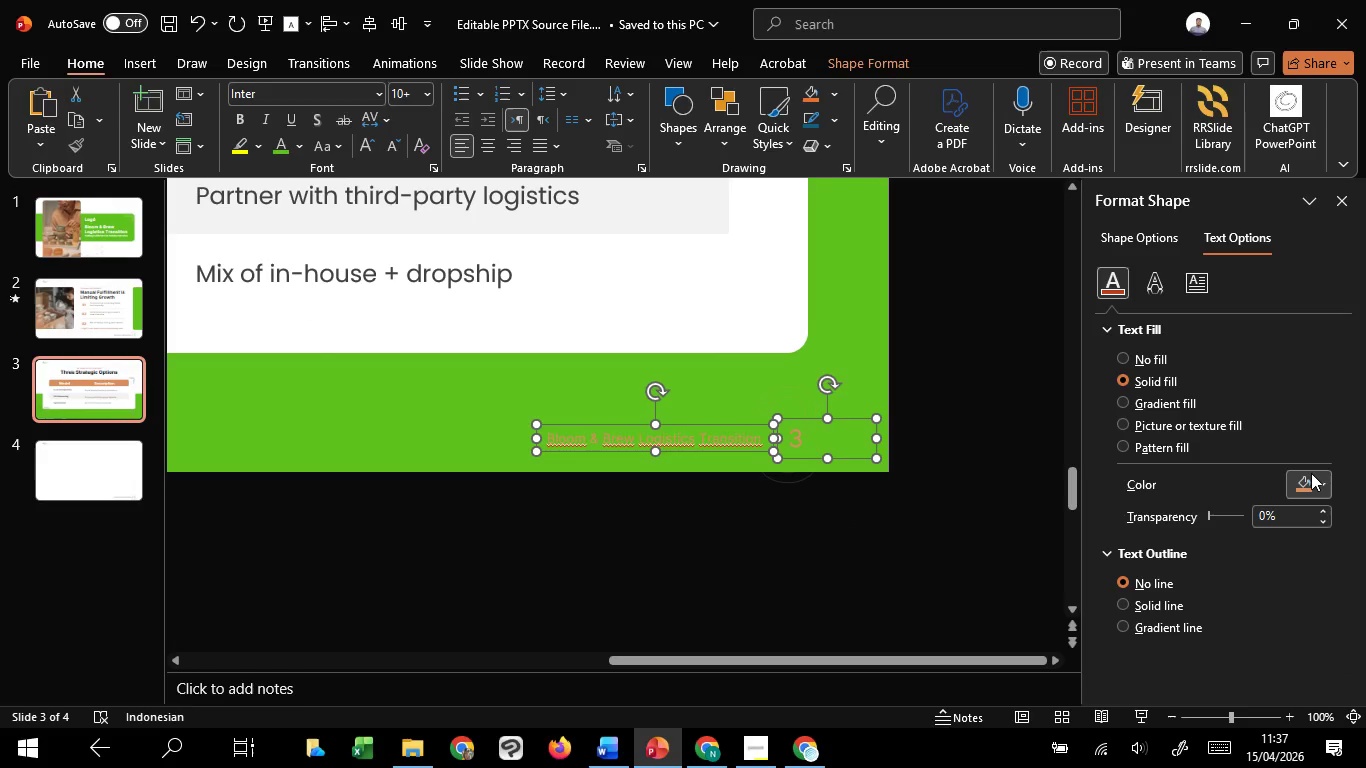 
left_click([1313, 476])
 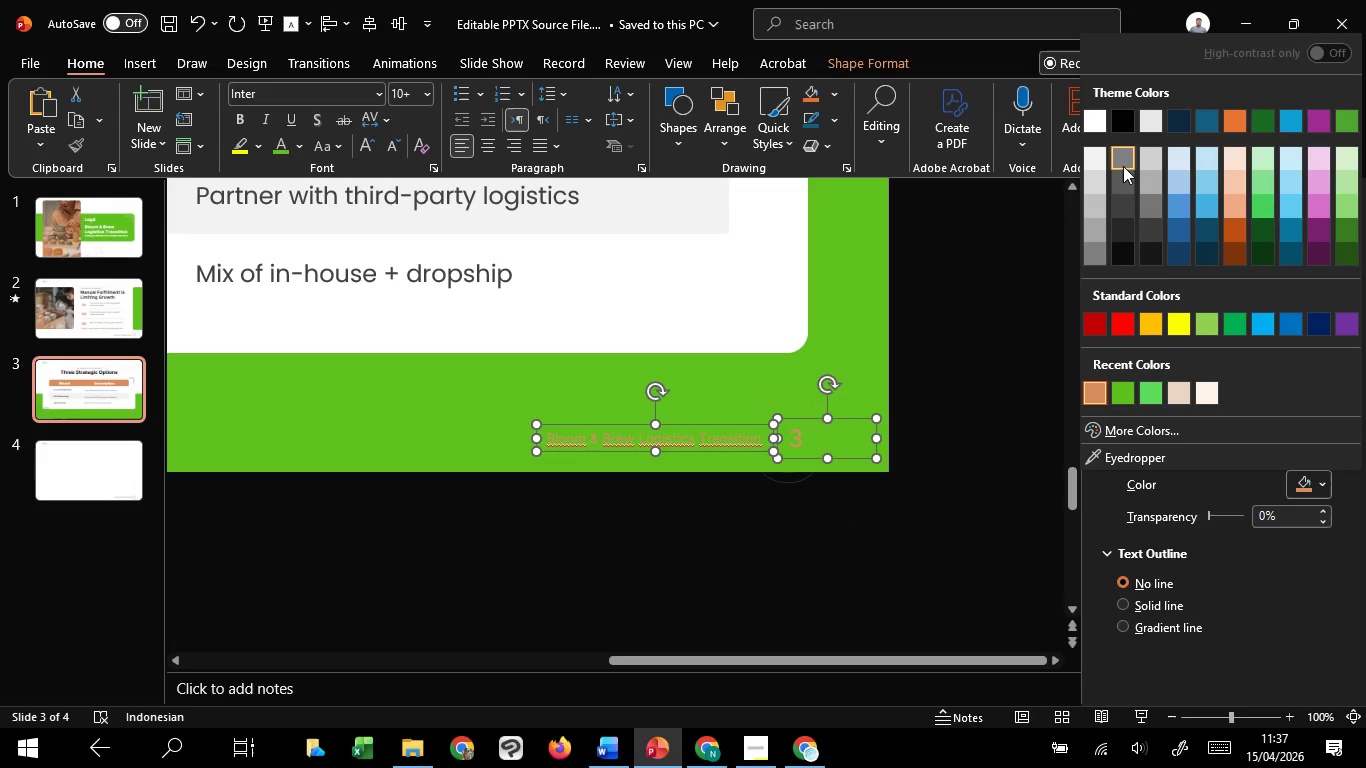 
left_click([1123, 201])
 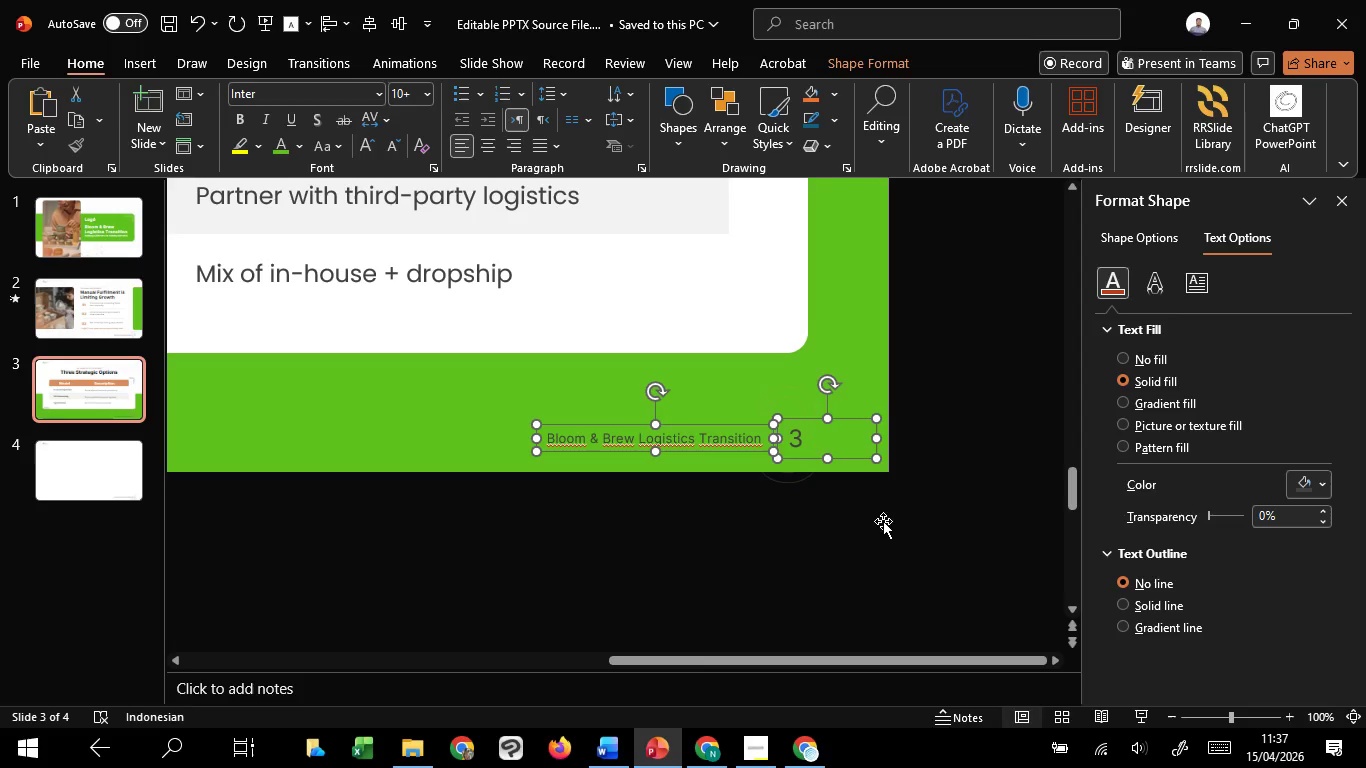 
left_click([882, 522])
 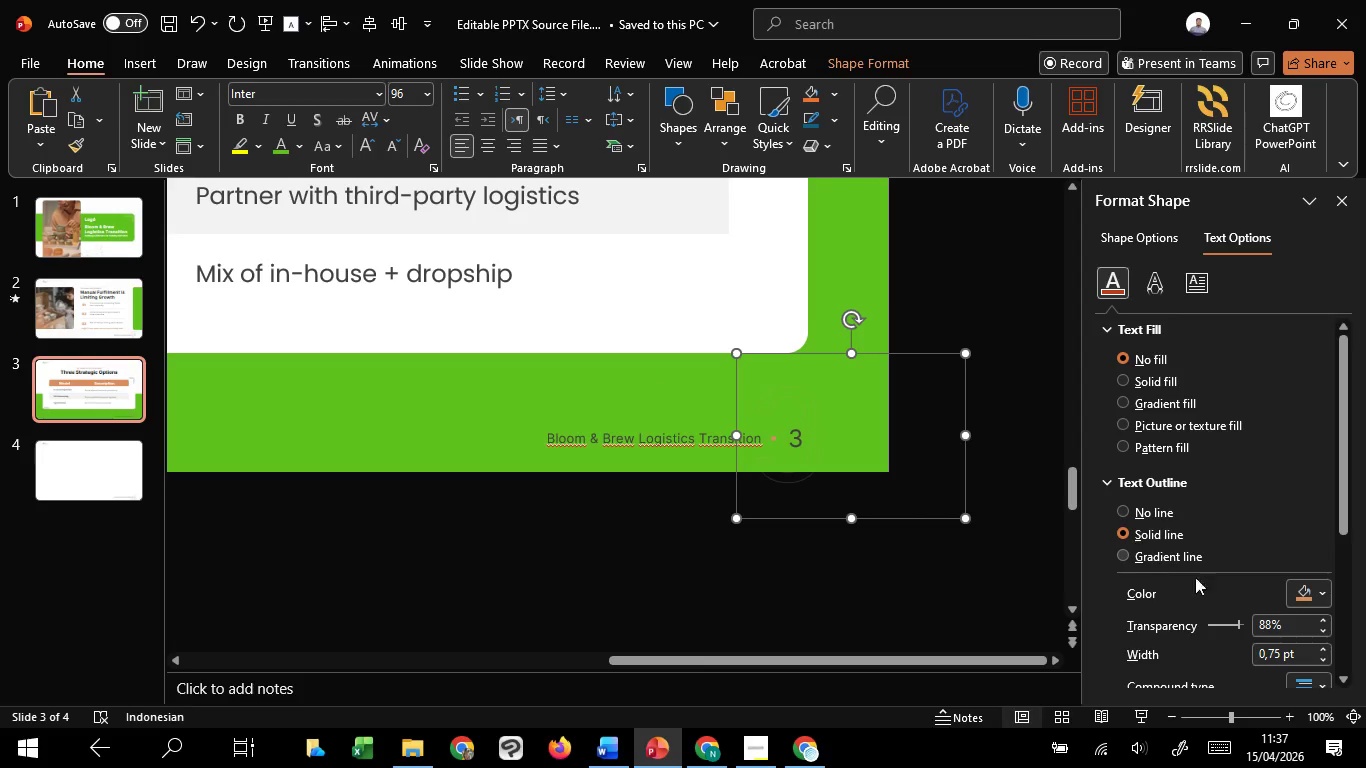 
left_click([1309, 592])
 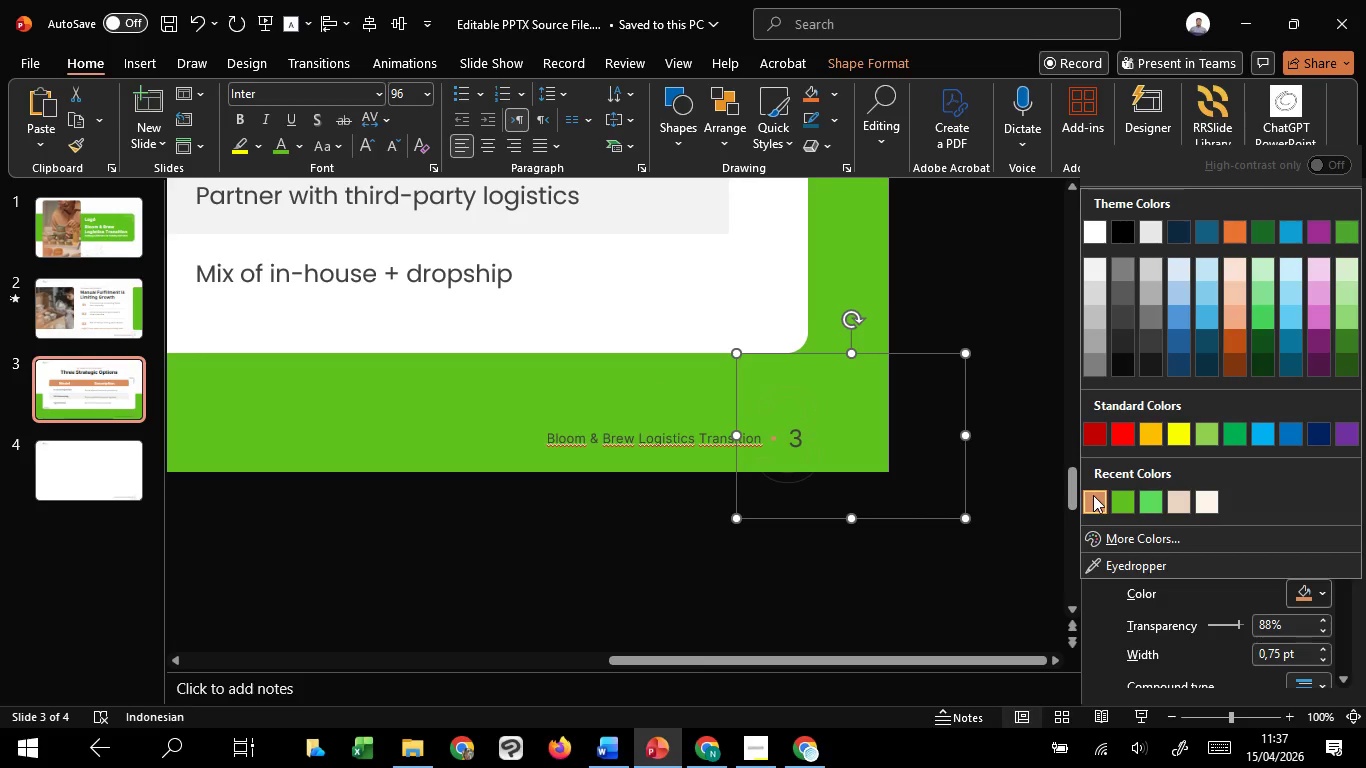 
left_click([1130, 497])
 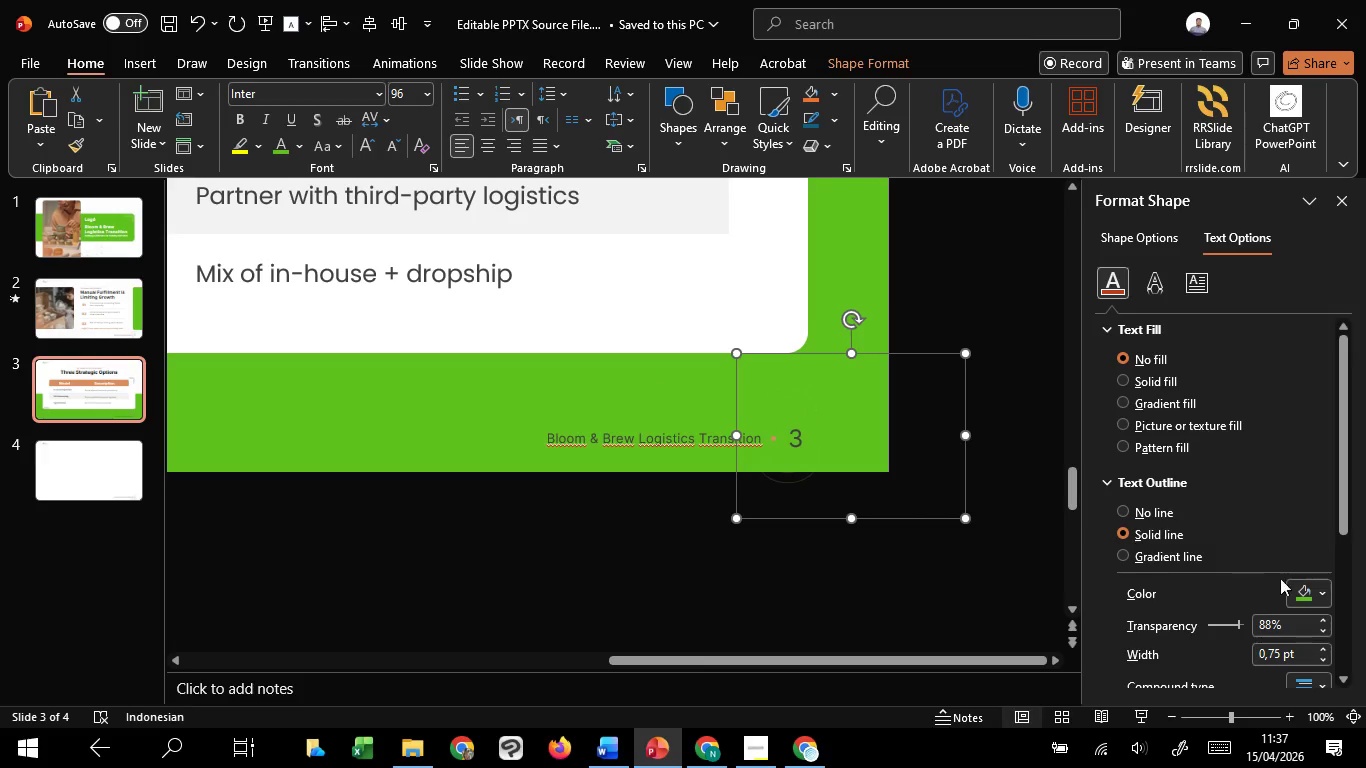 
left_click([1289, 580])
 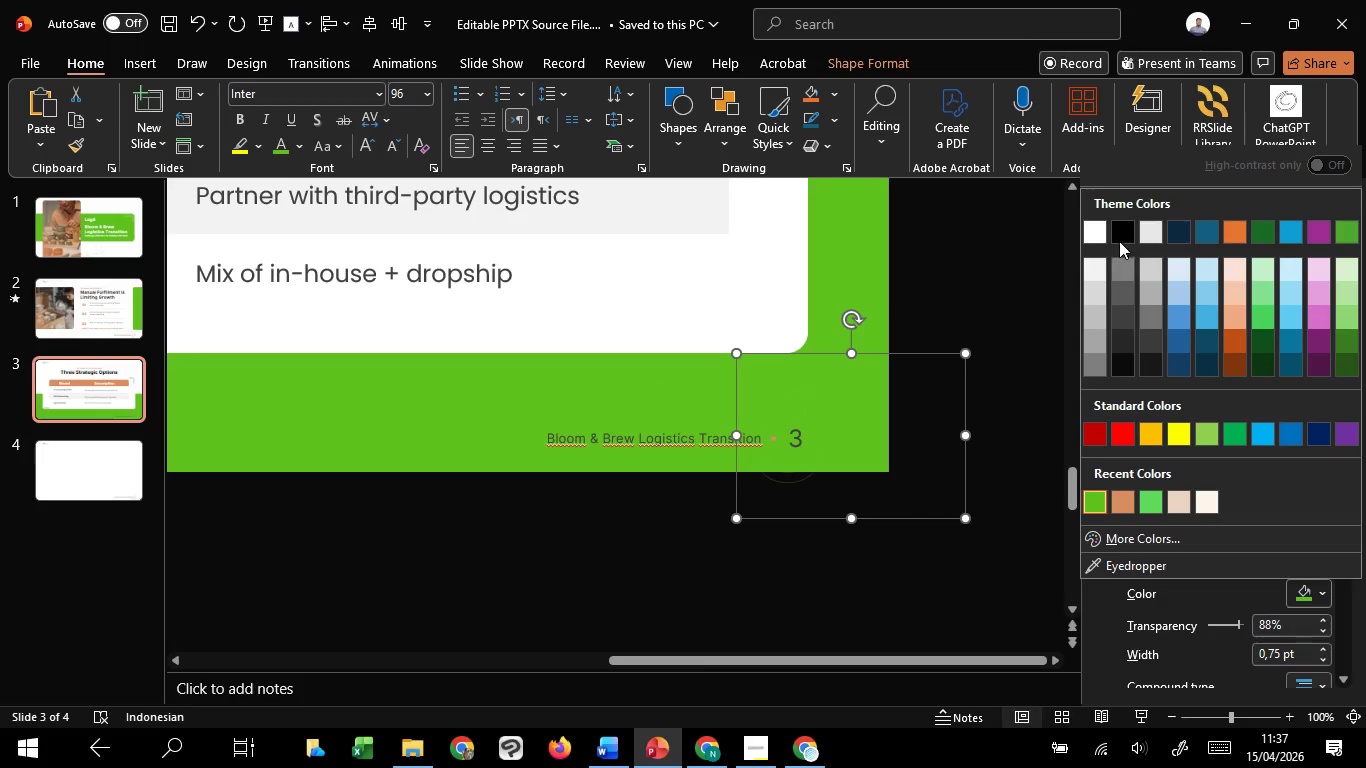 
left_click([1129, 233])
 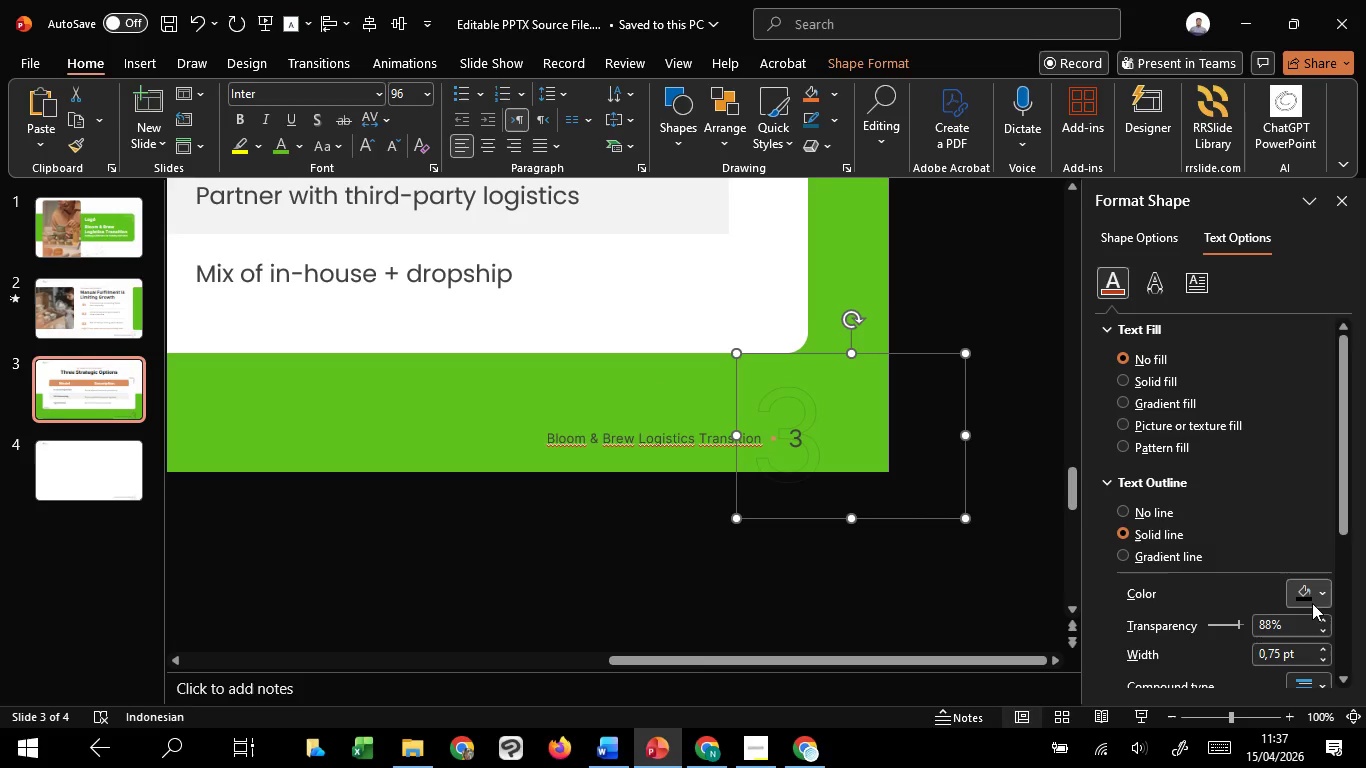 
left_click([1312, 603])
 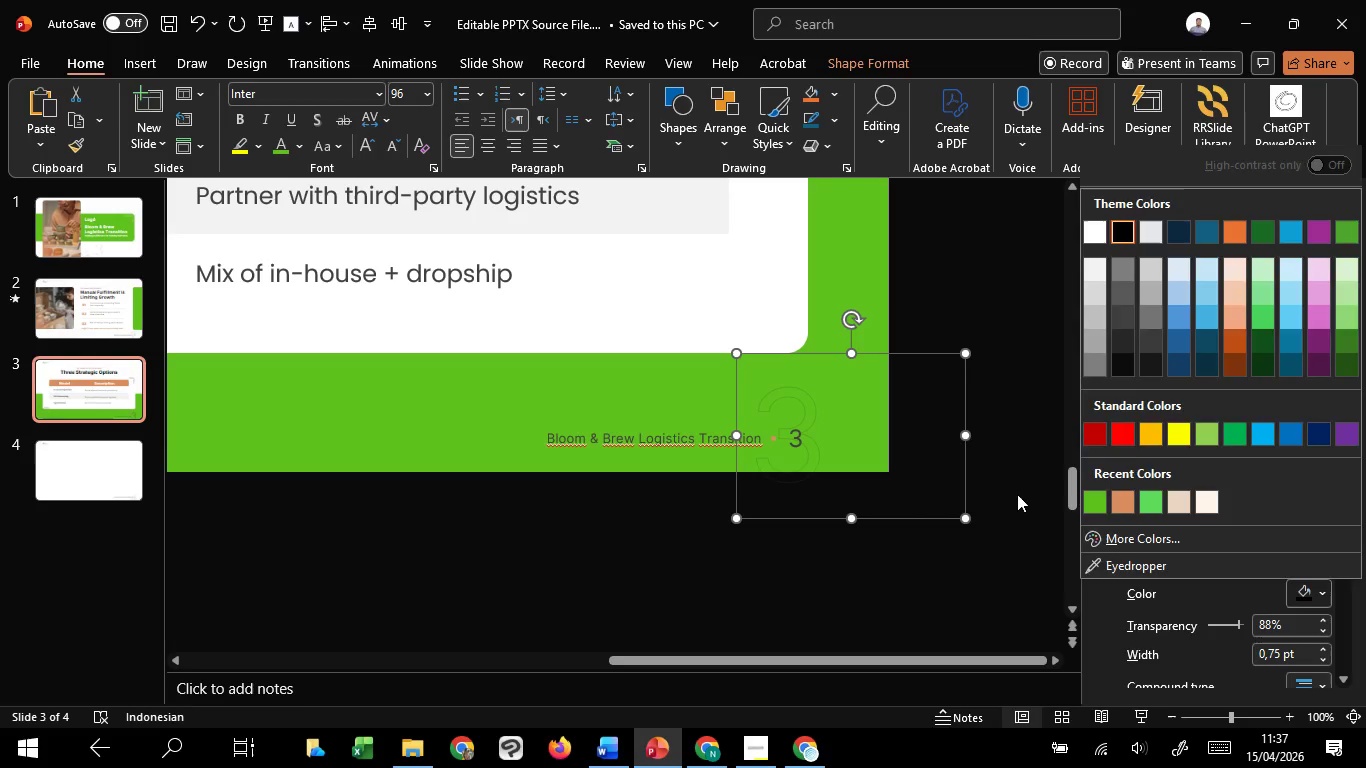 
left_click([1017, 494])
 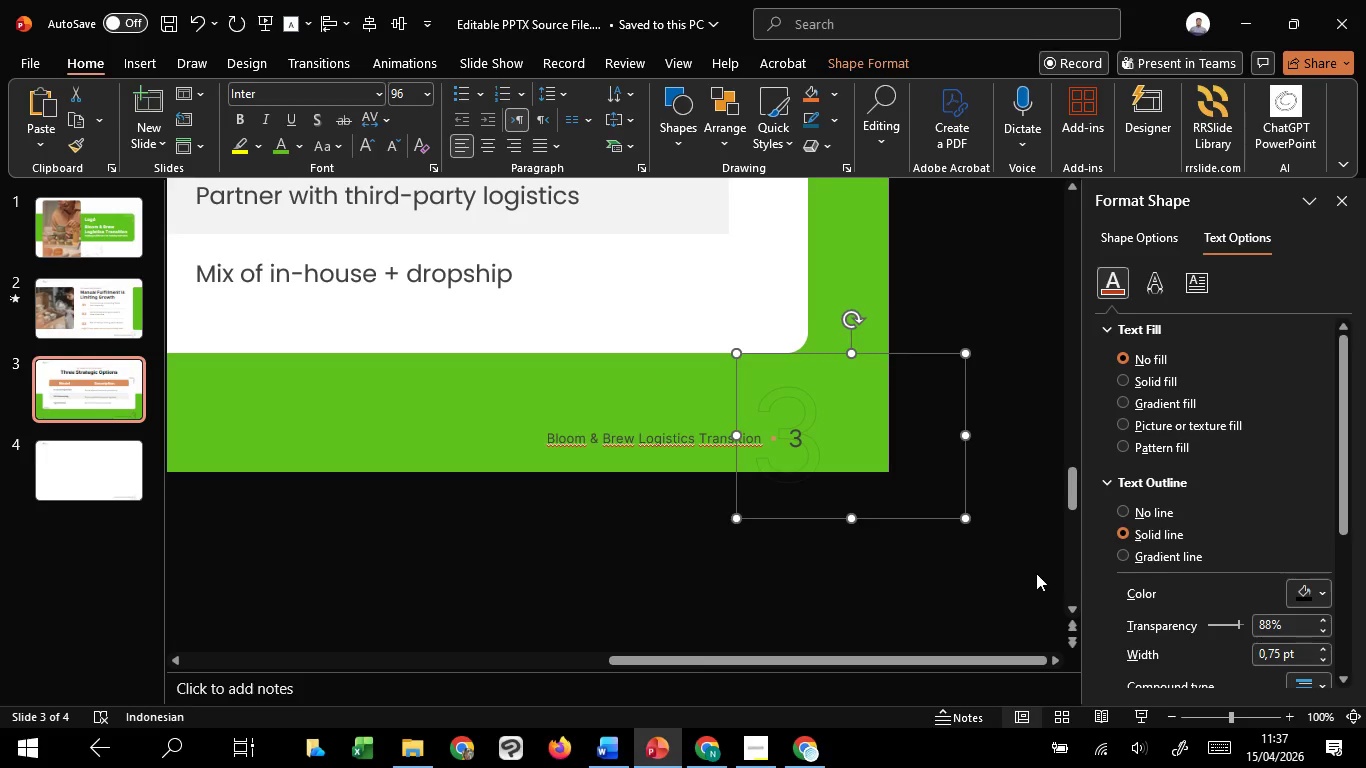 
left_click([1036, 573])
 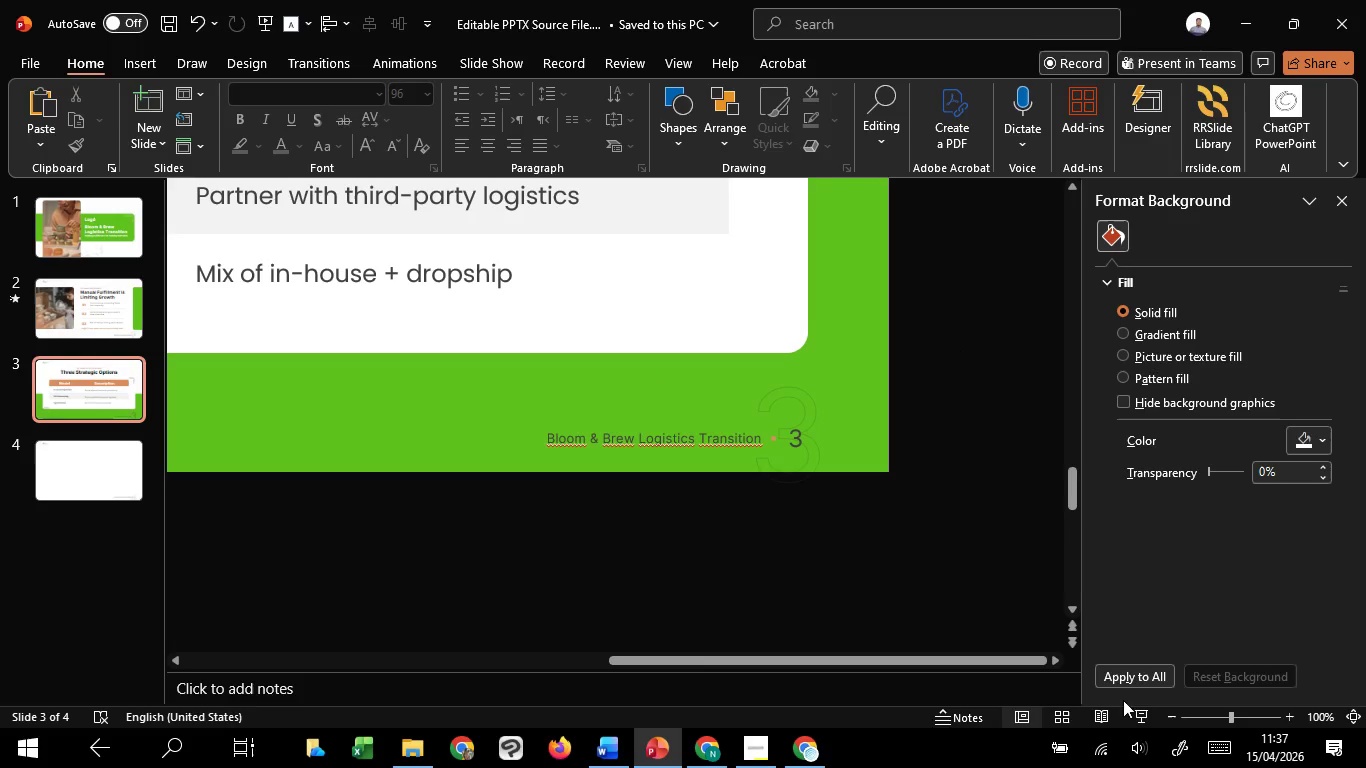 
left_click([1132, 708])
 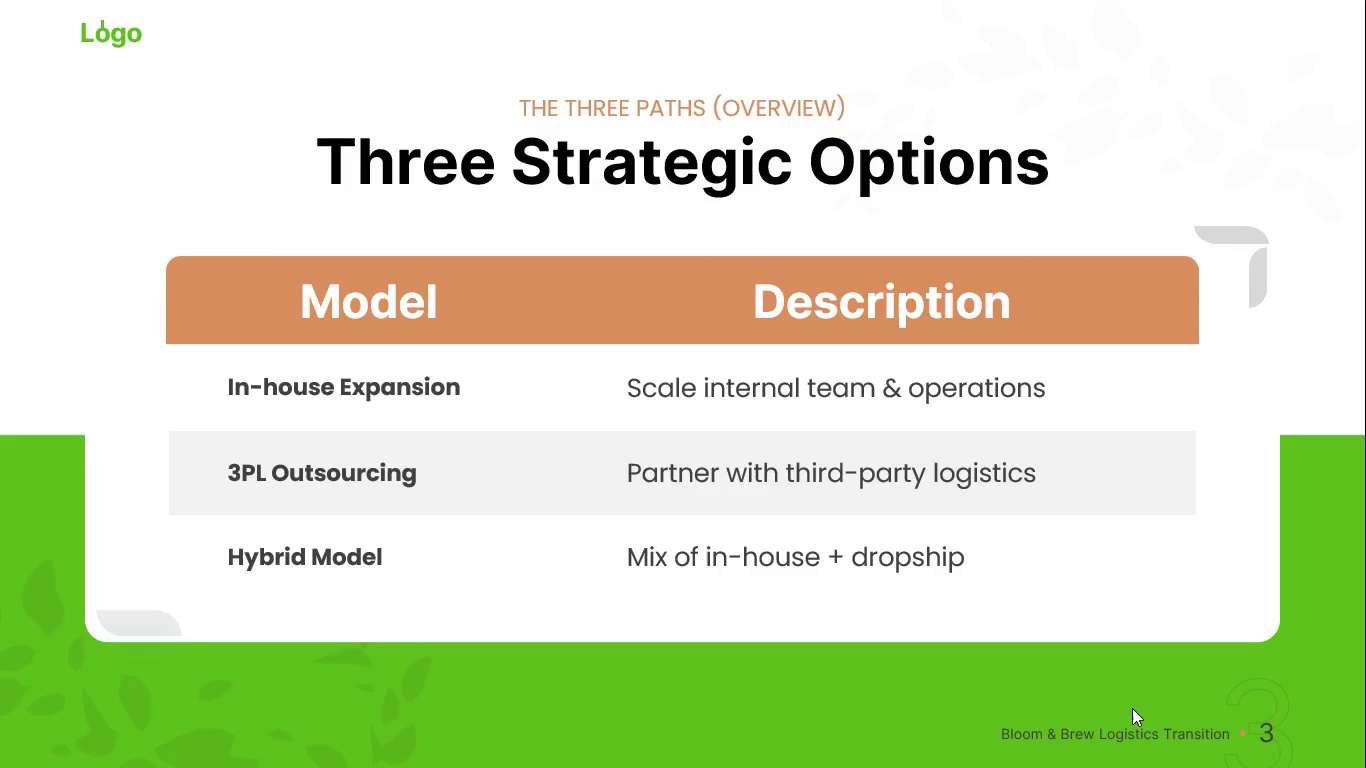 
key(Escape)
 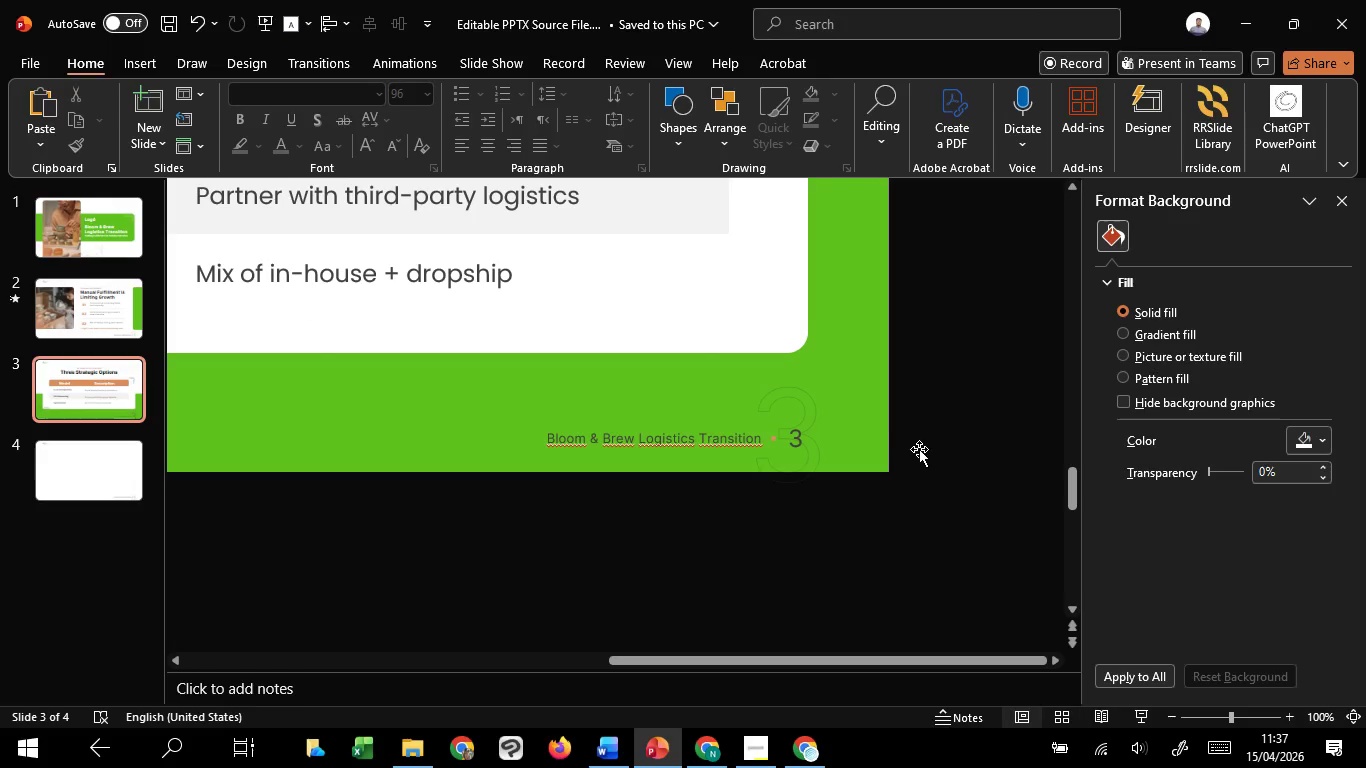 
hold_key(key=ControlLeft, duration=1.17)
scroll: coordinate [929, 464], scroll_direction: down, amount: 4.0
 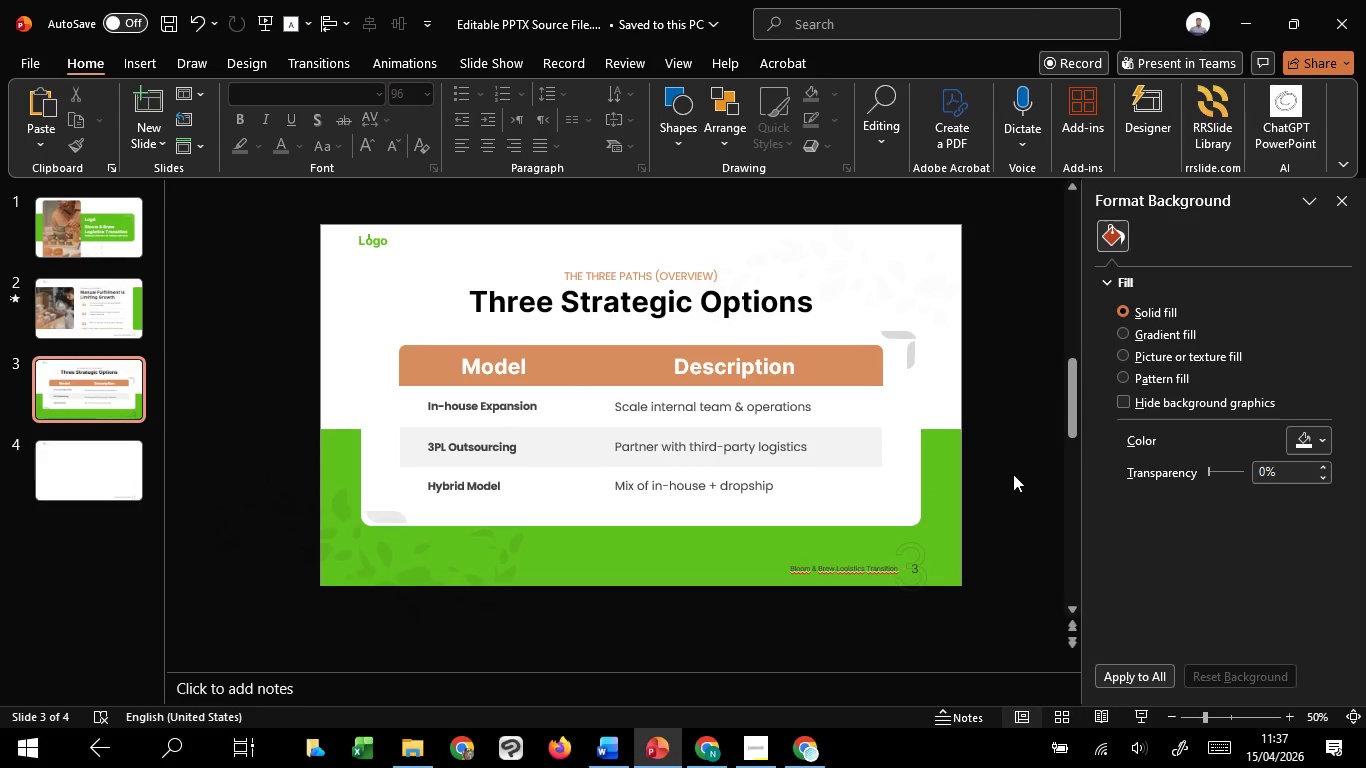 
left_click([1013, 474])
 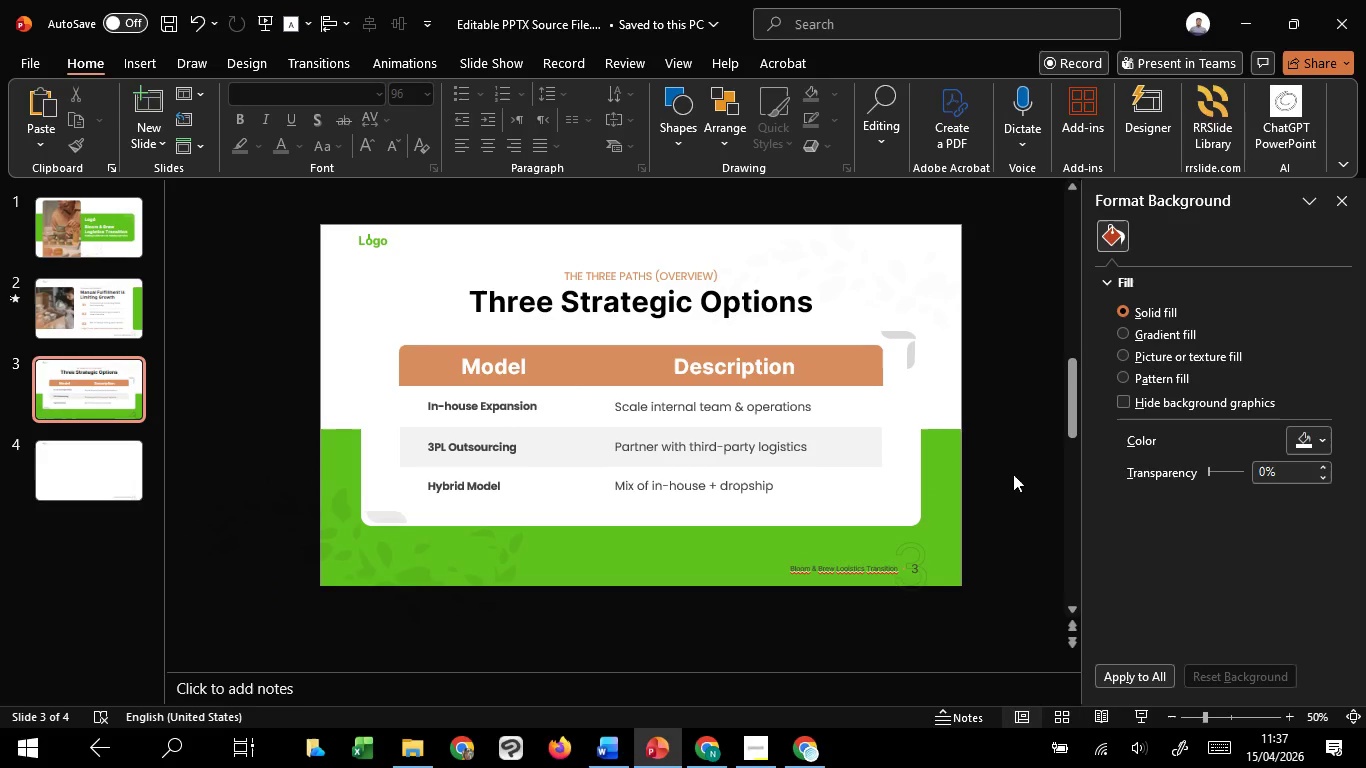 
hold_key(key=ControlLeft, duration=1.09)
scroll: coordinate [1013, 474], scroll_direction: up, amount: 1.0
 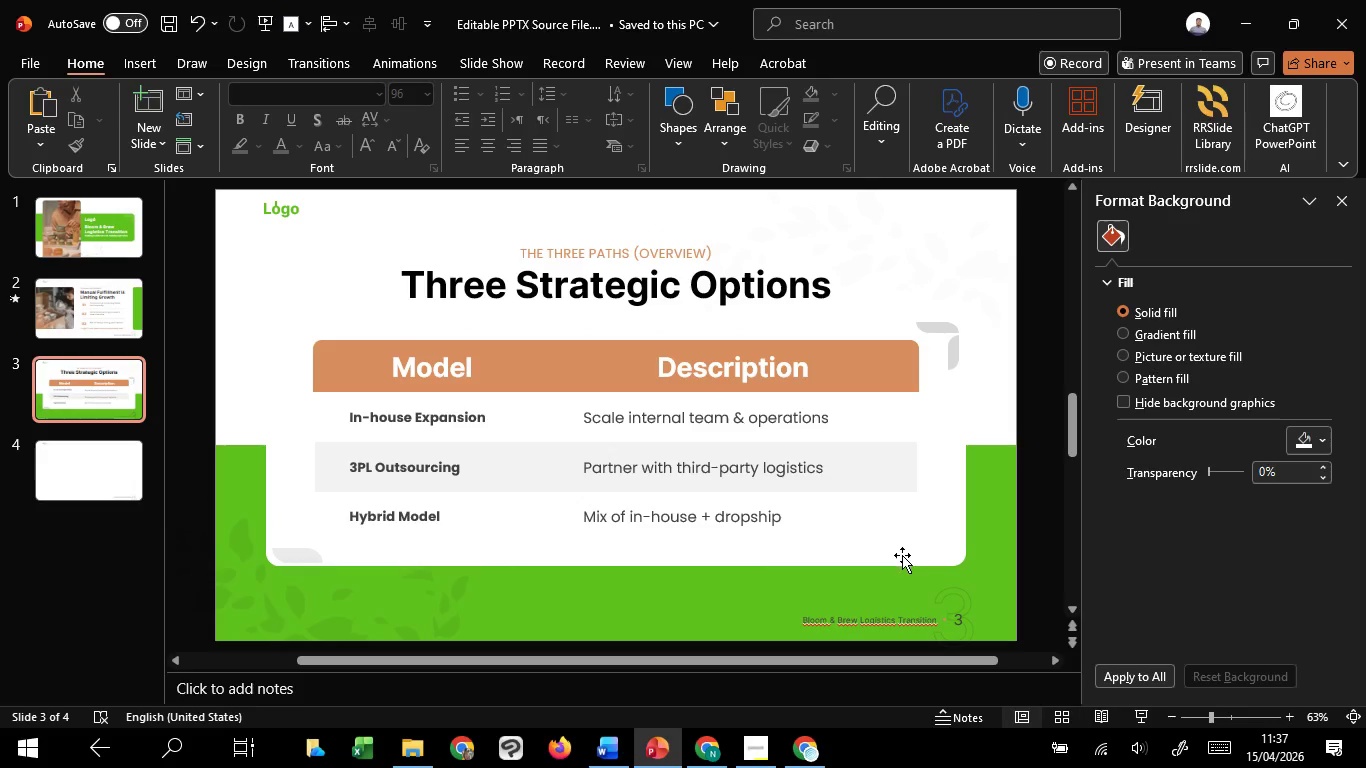 
mouse_move([746, 728])
 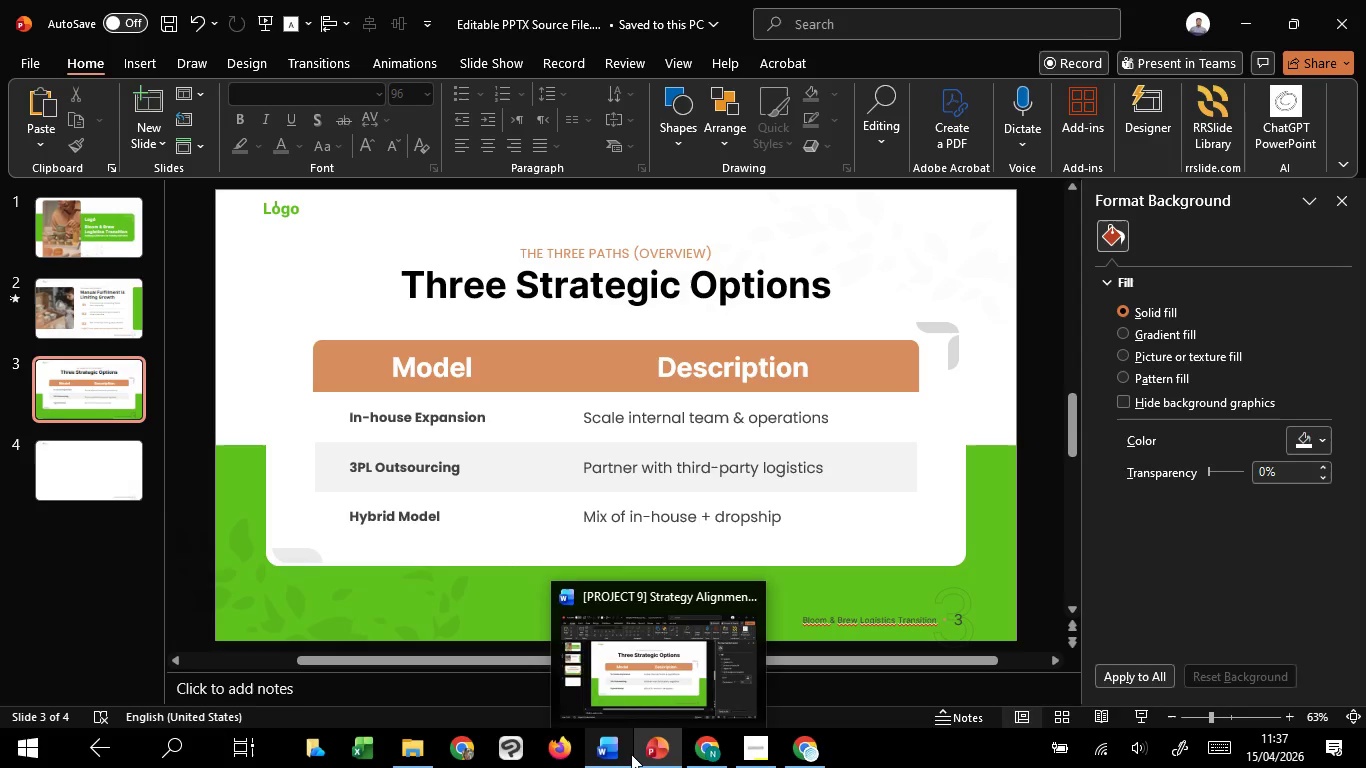 
mouse_move([649, 698])
 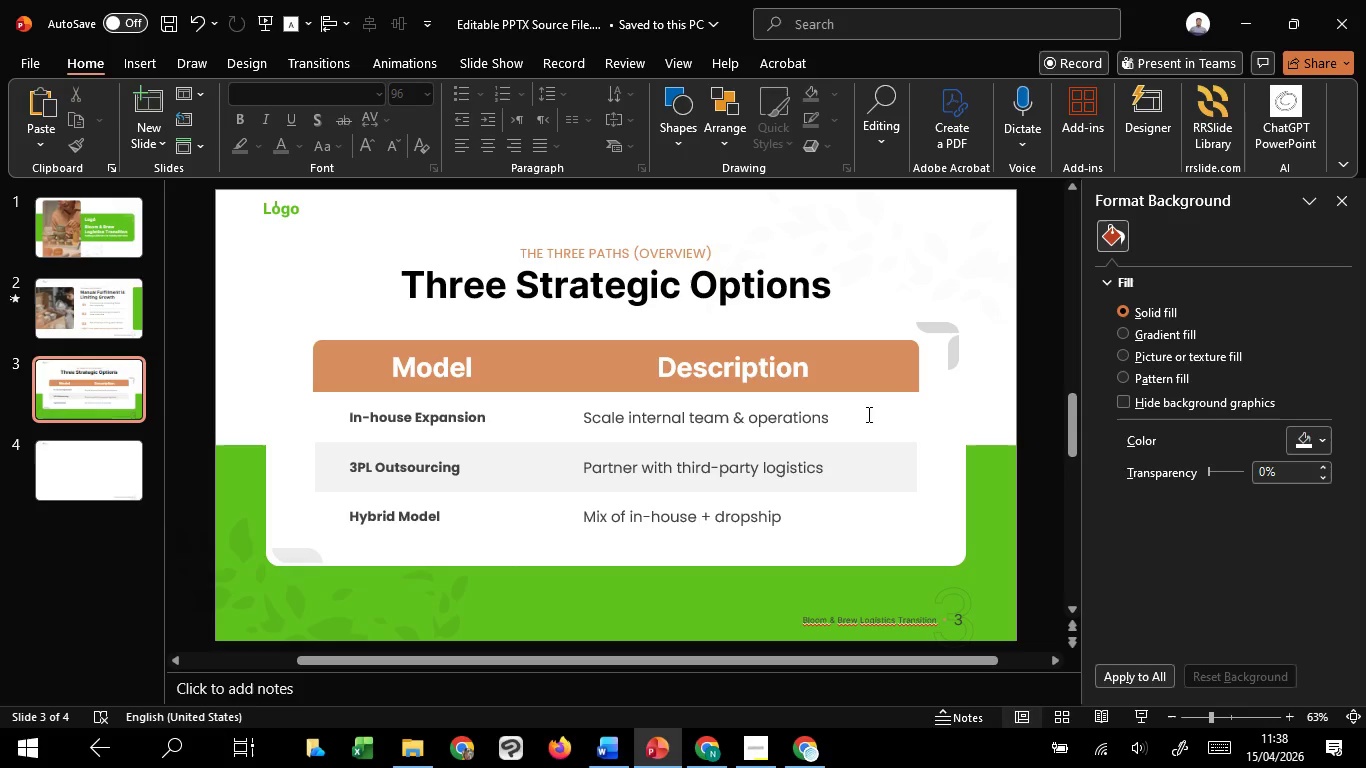 
wait(71.05)
 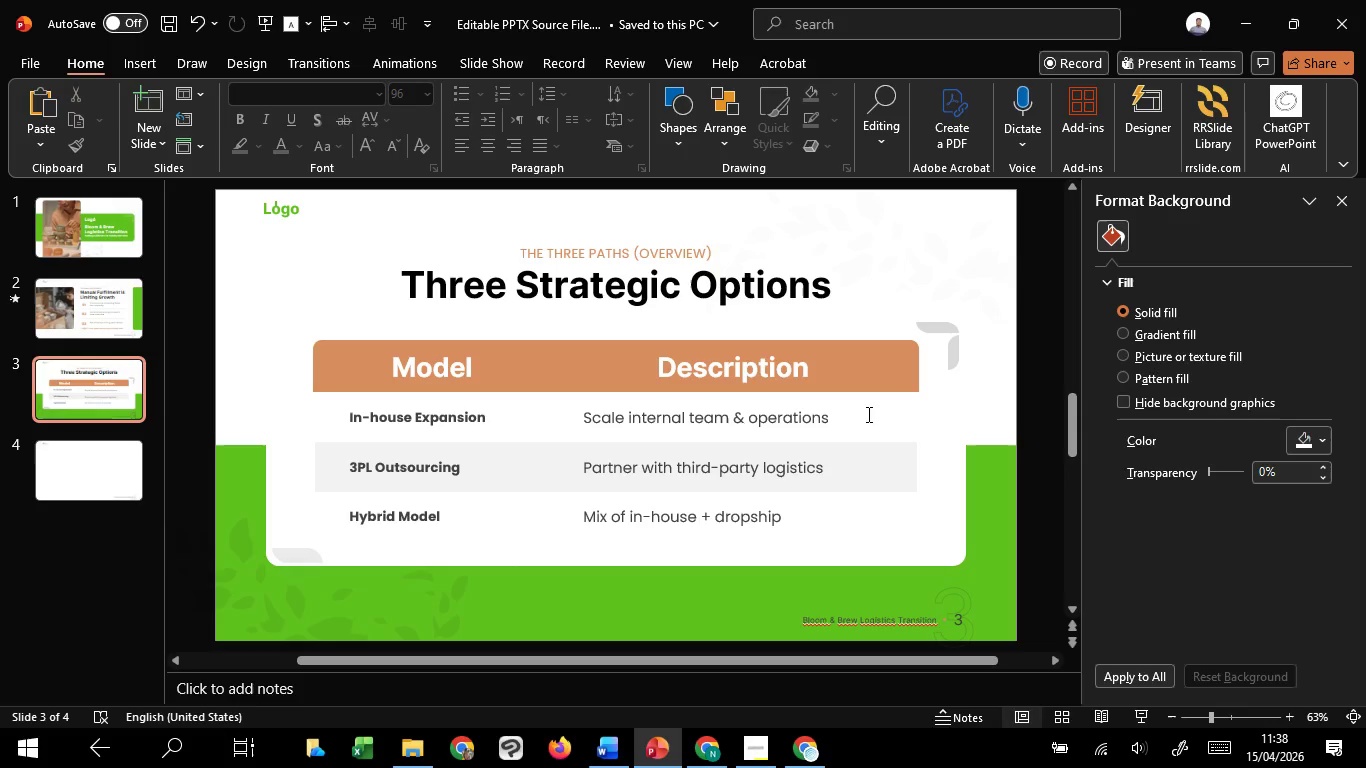 
mouse_move([642, 659])
 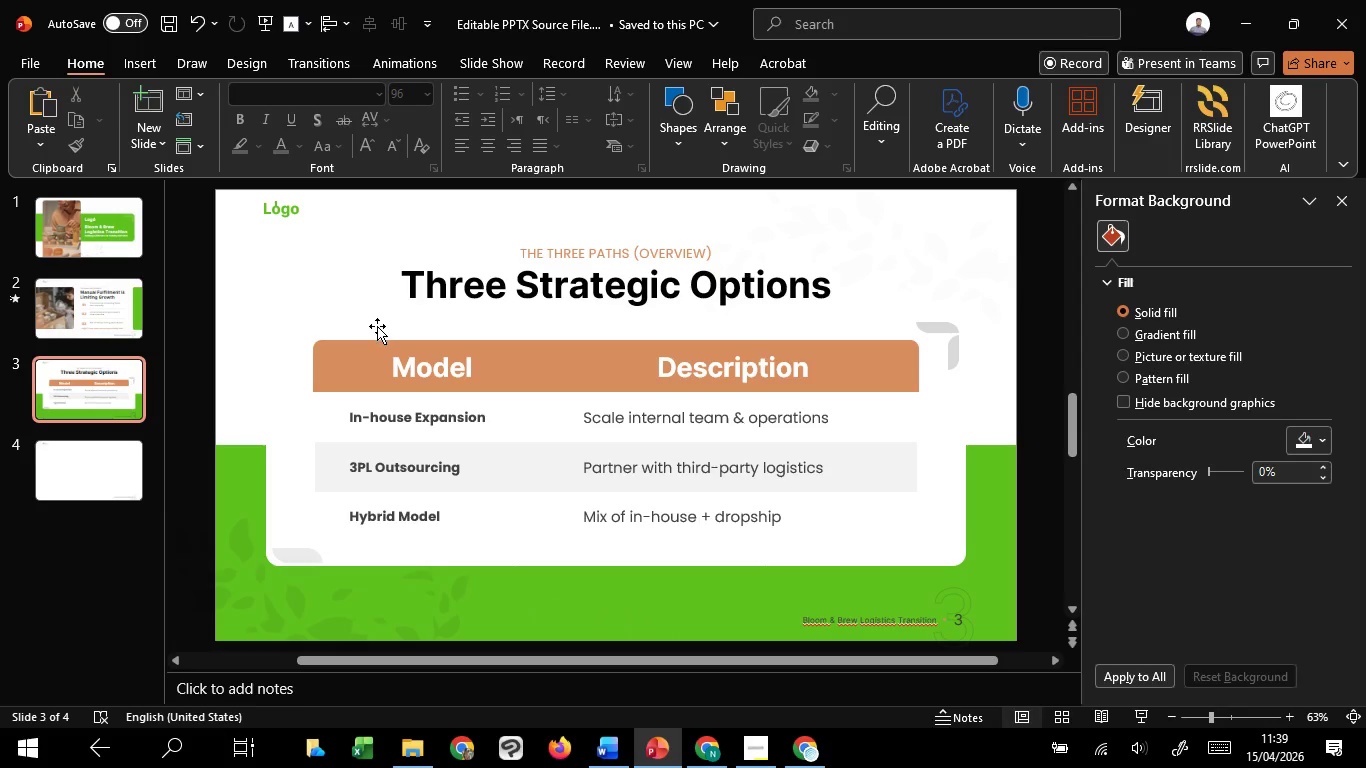 
scroll: coordinate [377, 327], scroll_direction: down, amount: 1.0
 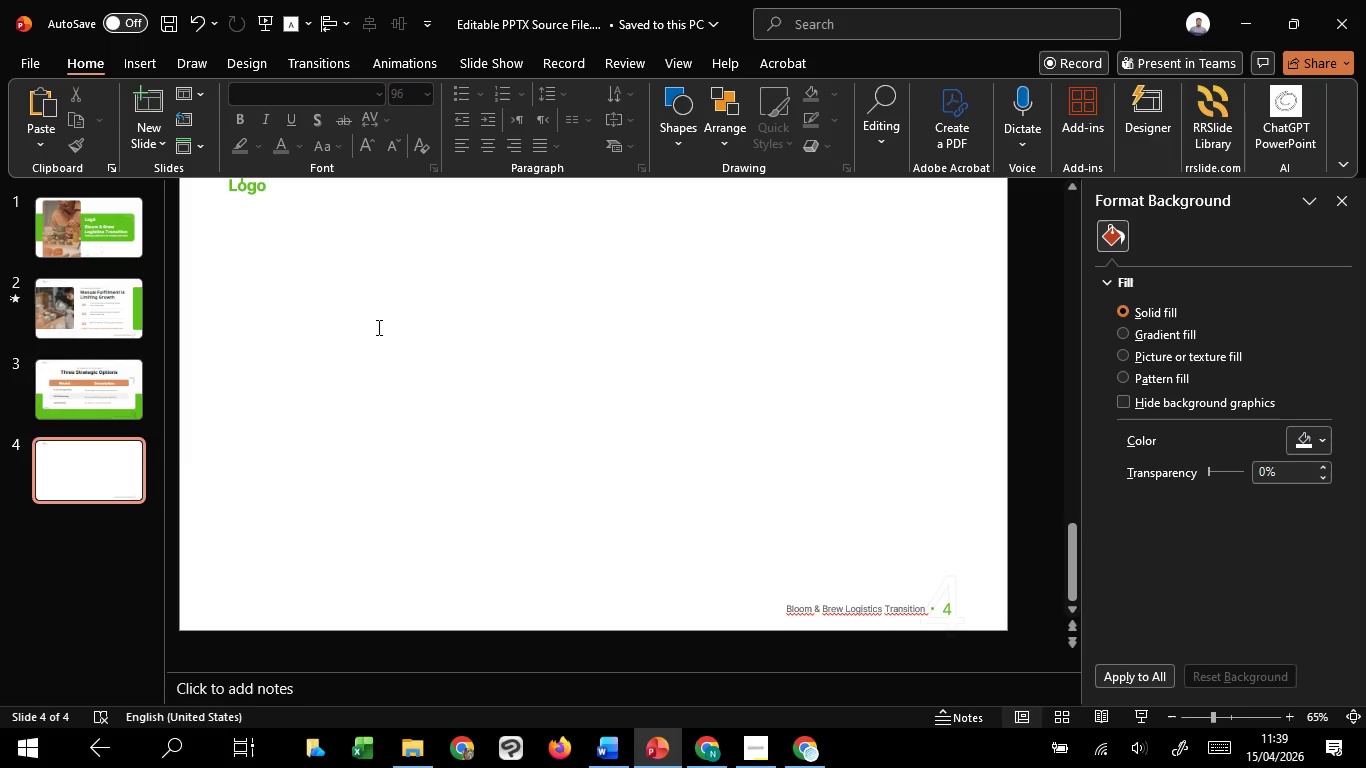 
left_click([421, 313])
 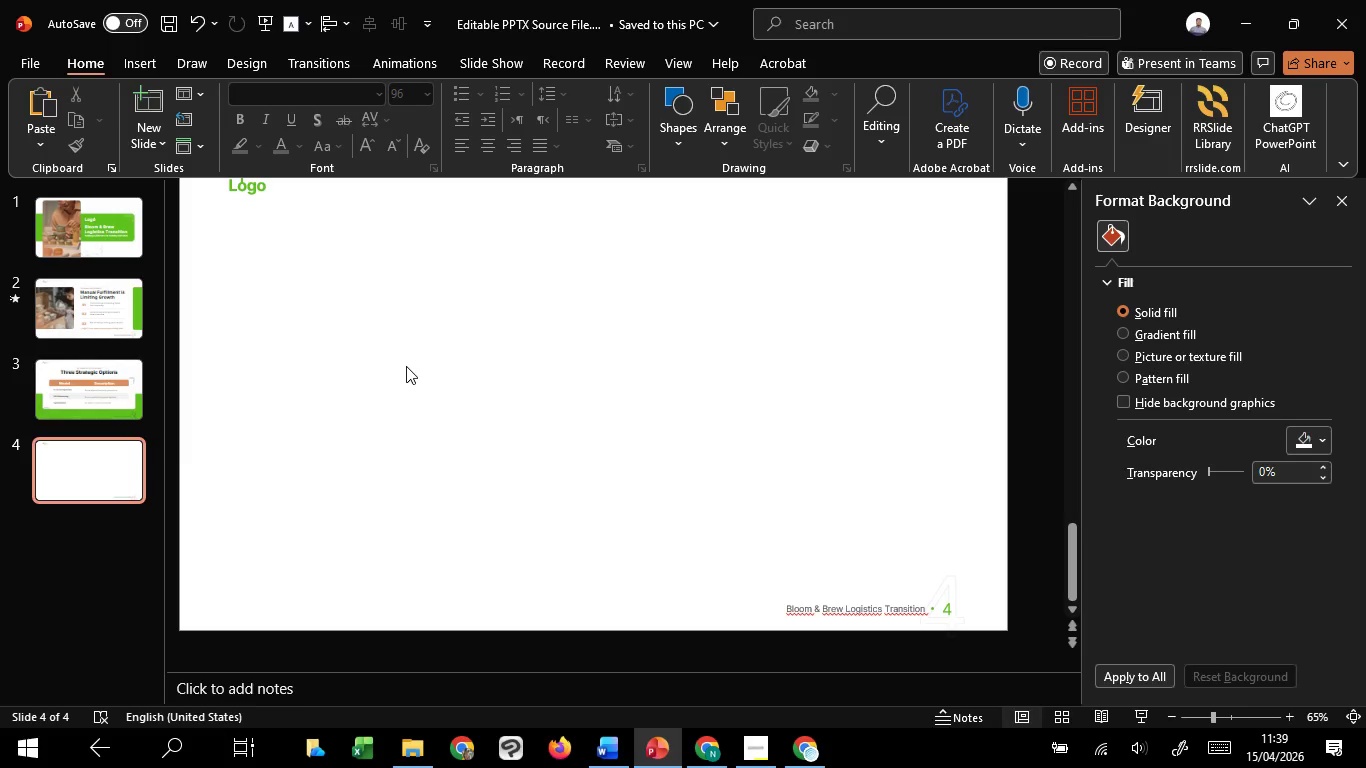 
scroll: coordinate [406, 366], scroll_direction: up, amount: 8.0
 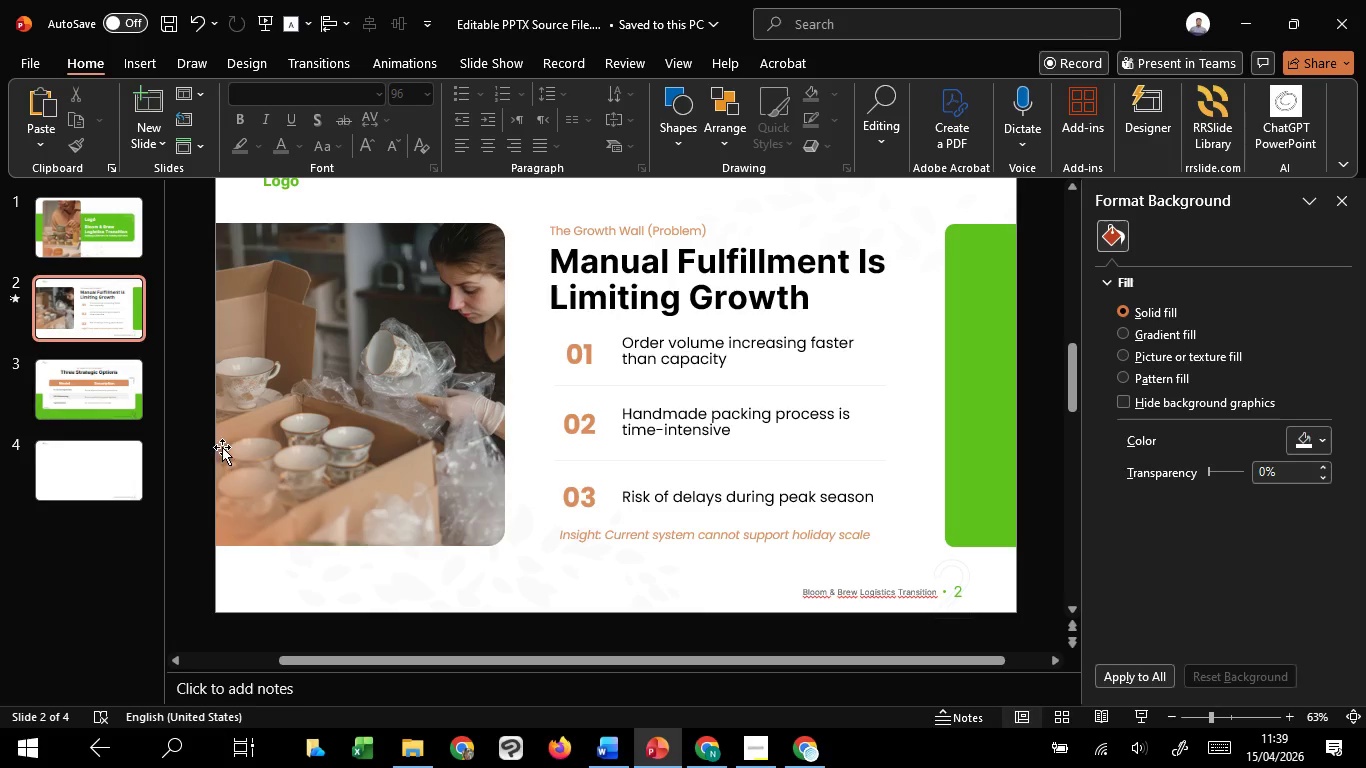 
hold_key(key=ControlLeft, duration=0.72)
scroll: coordinate [247, 441], scroll_direction: down, amount: 1.0
 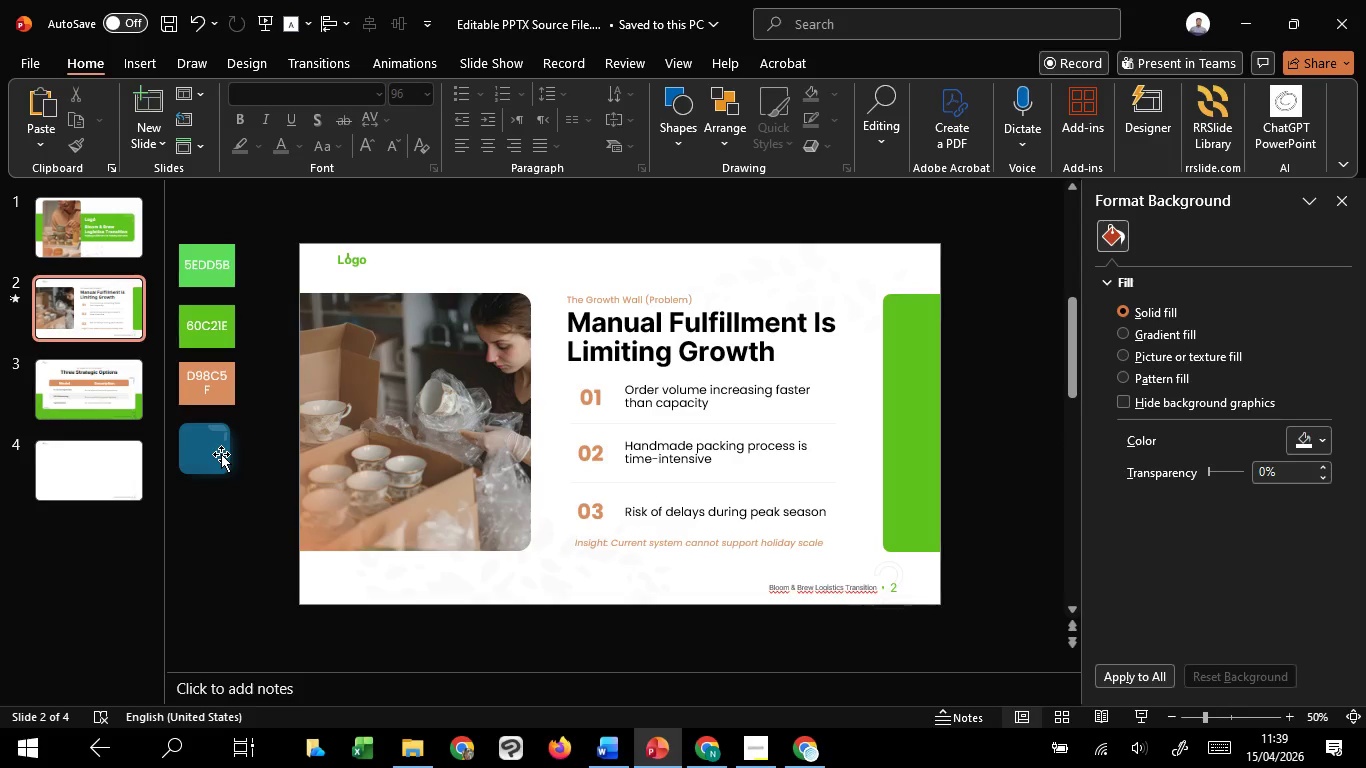 
left_click([221, 454])
 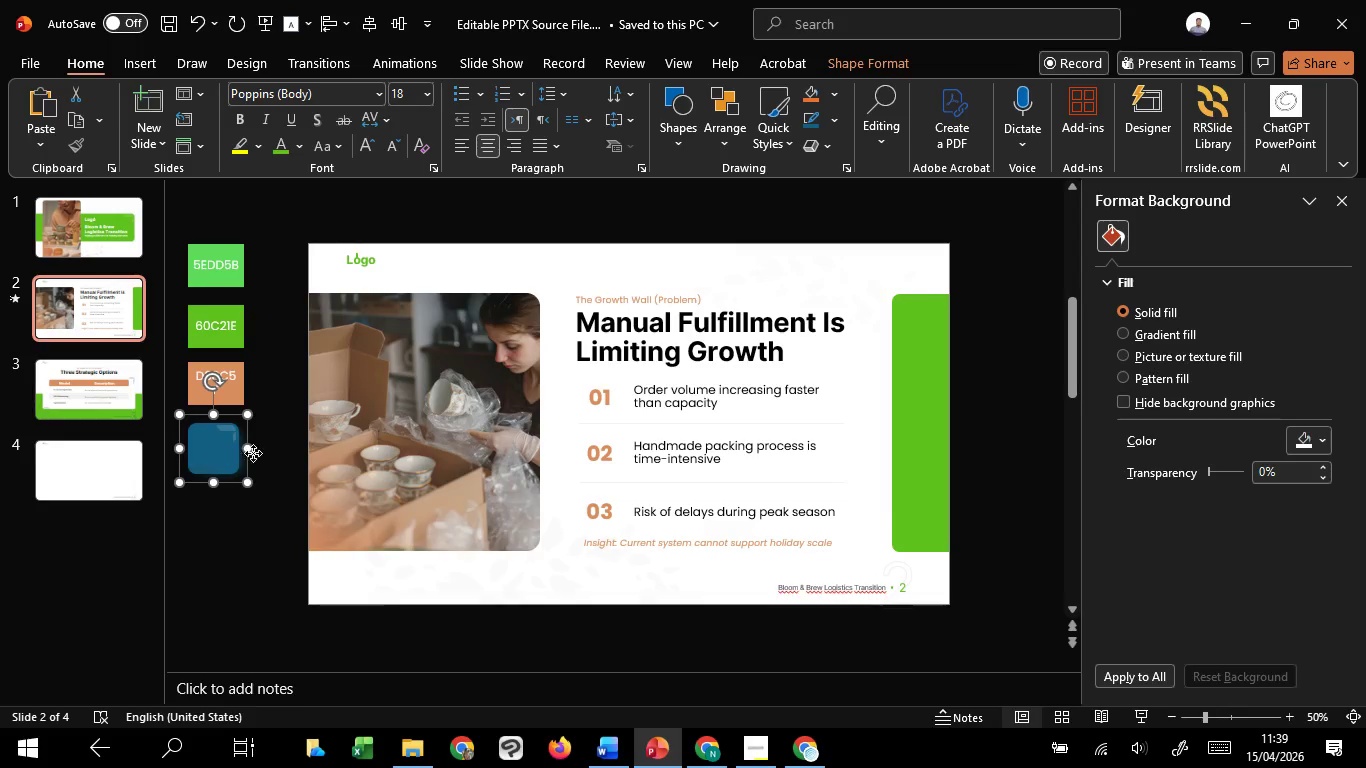 
key(Control+C)
 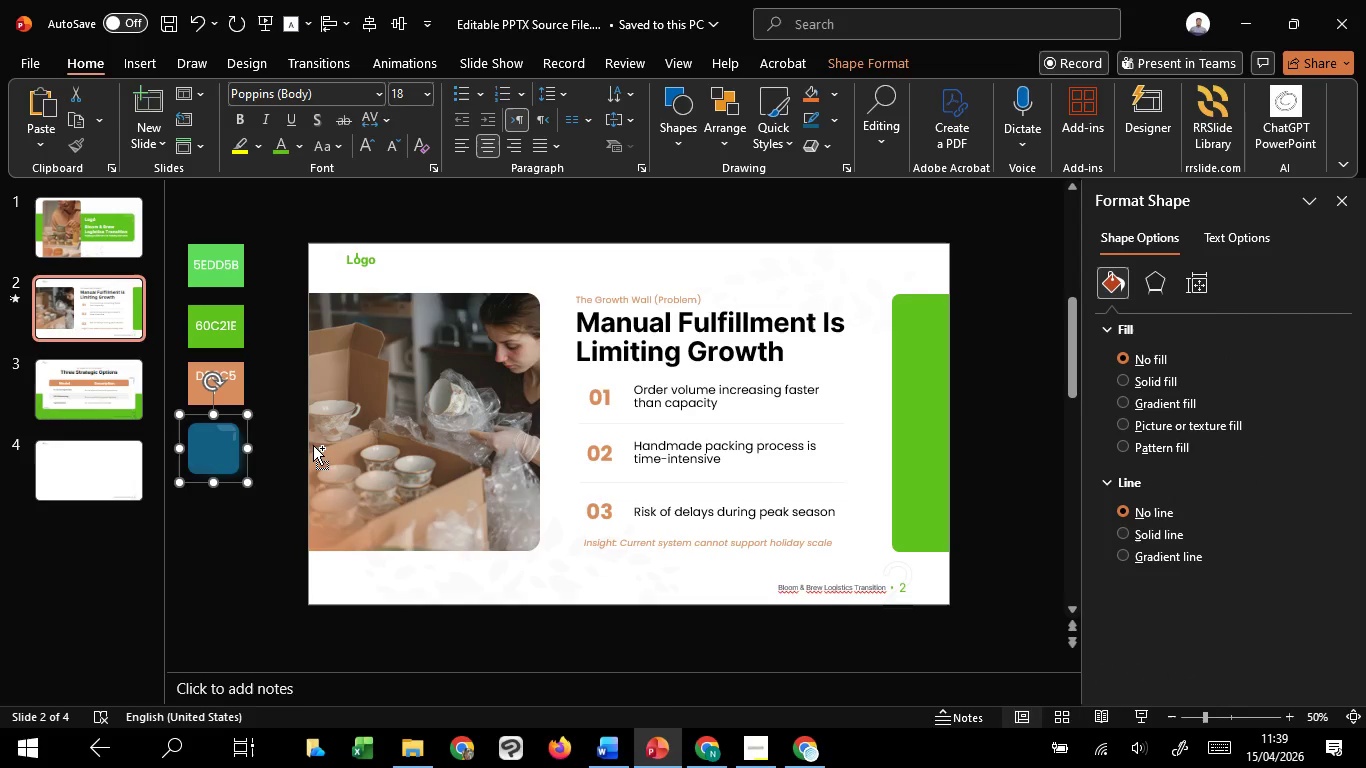 
key(Control+C)
 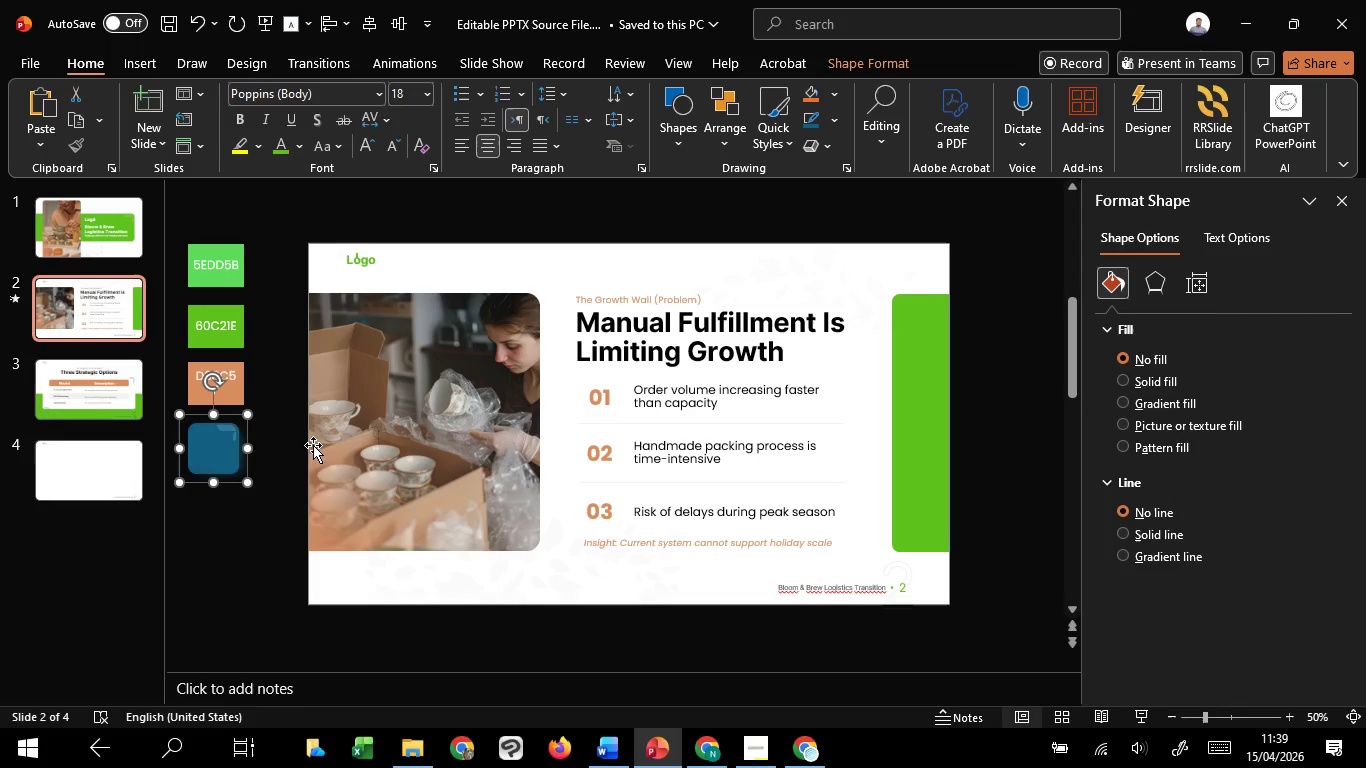 
key(C)
 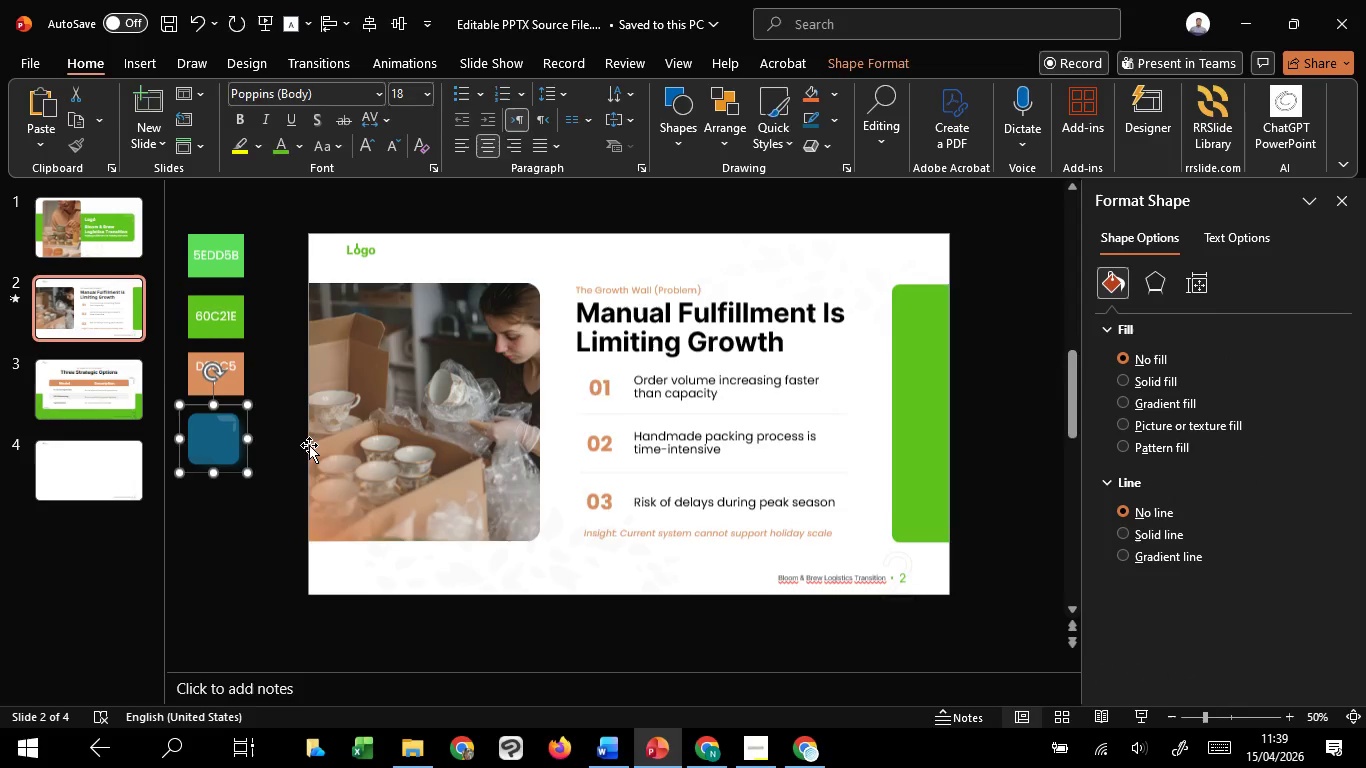 
scroll: coordinate [309, 445], scroll_direction: down, amount: 5.0
 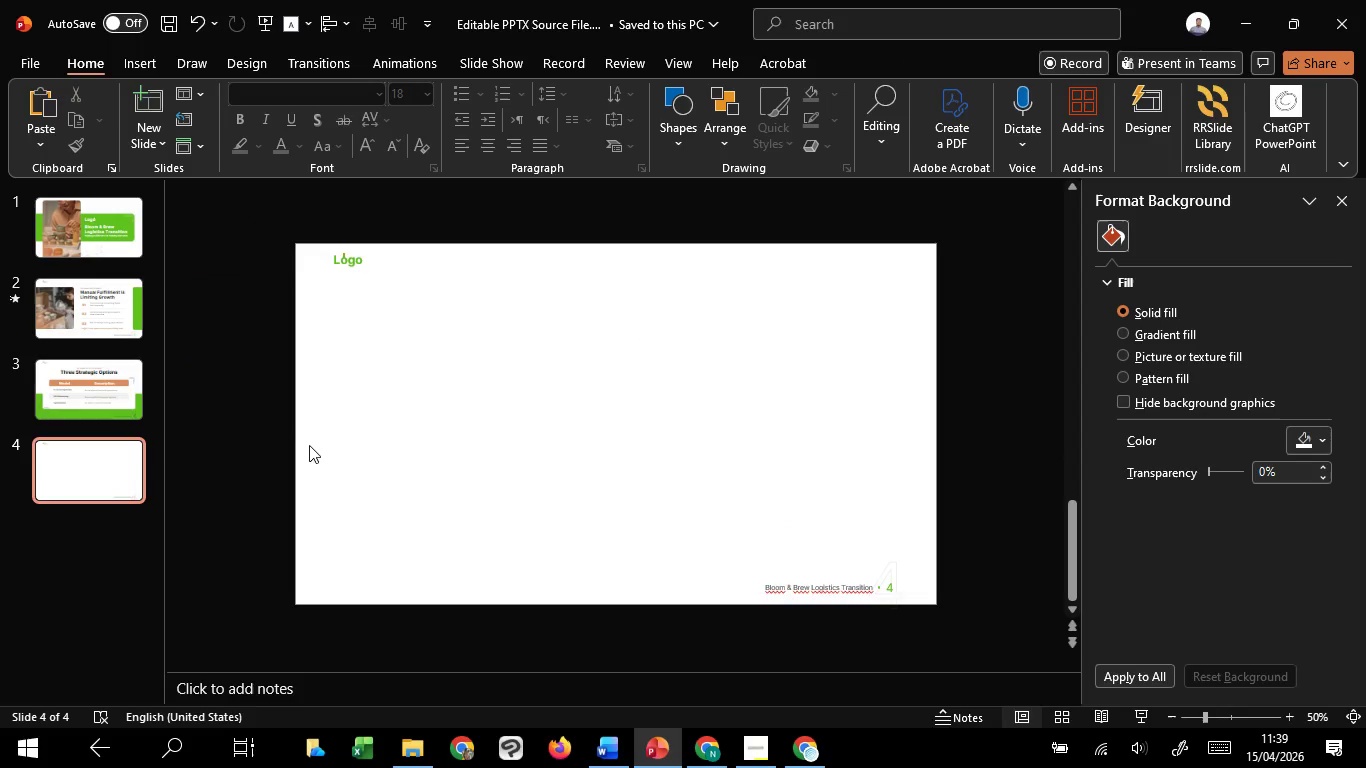 
hold_key(key=ControlLeft, duration=1.51)
 